 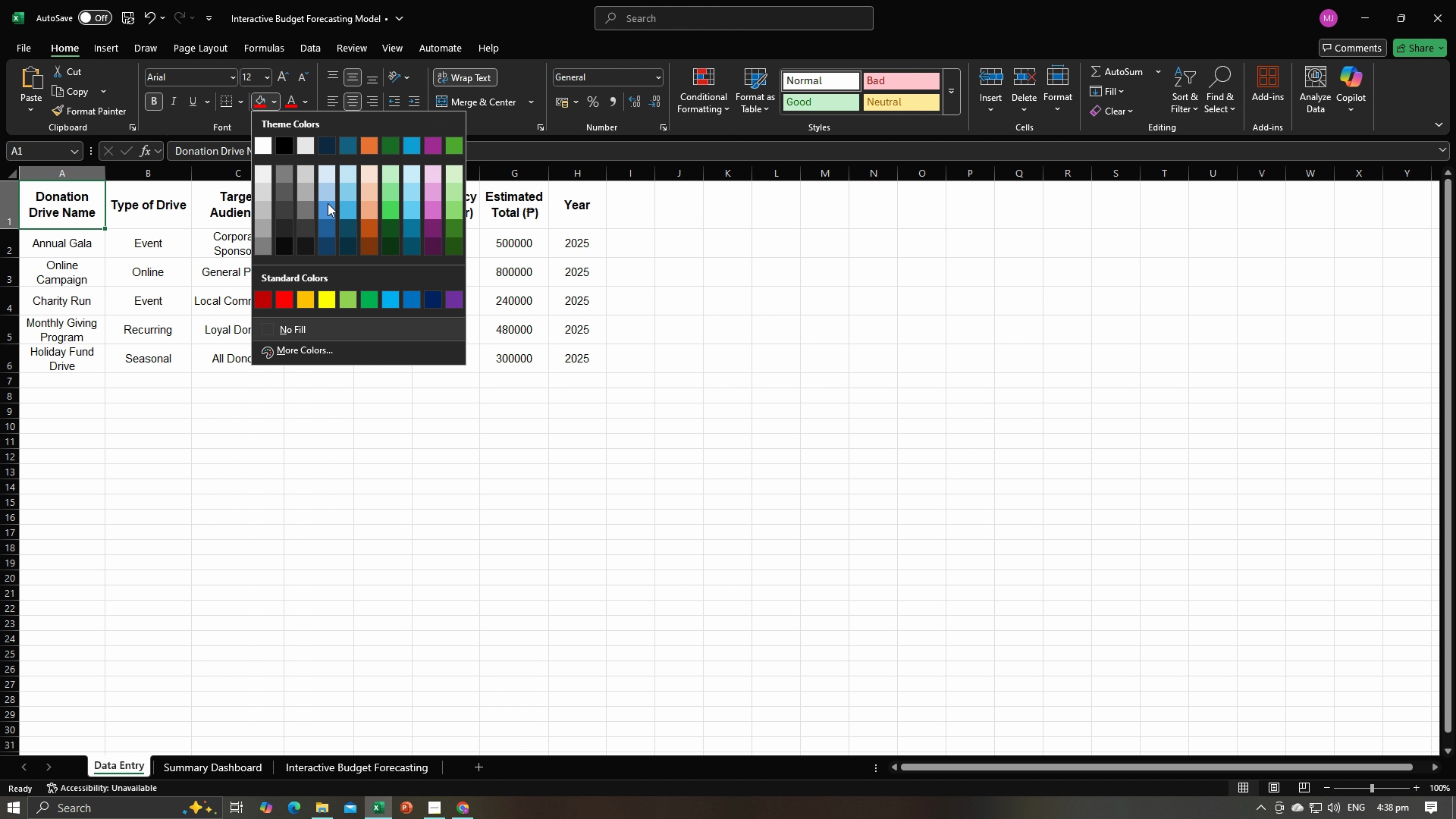 
left_click([390, 215])
 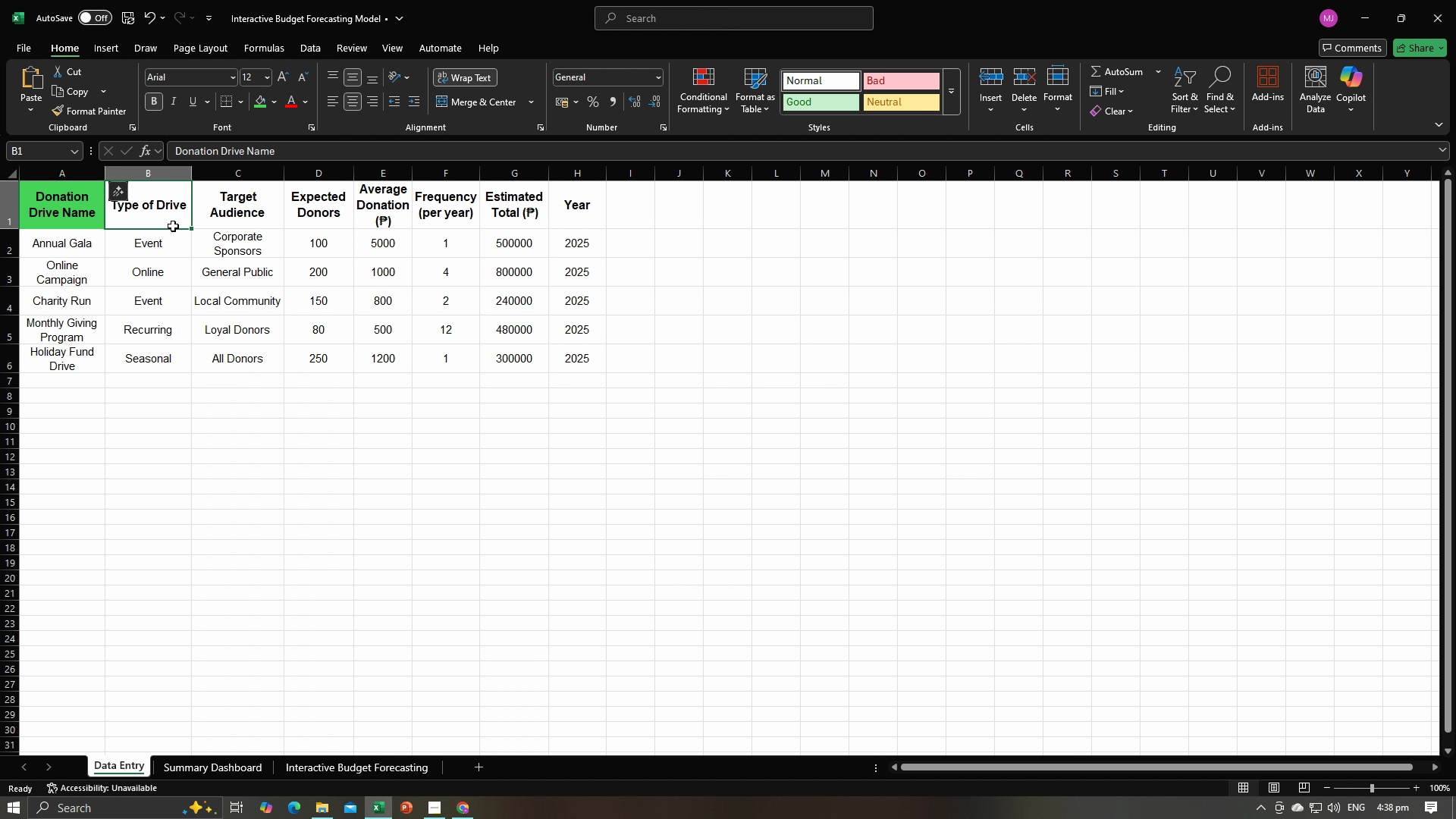 
left_click([173, 226])
 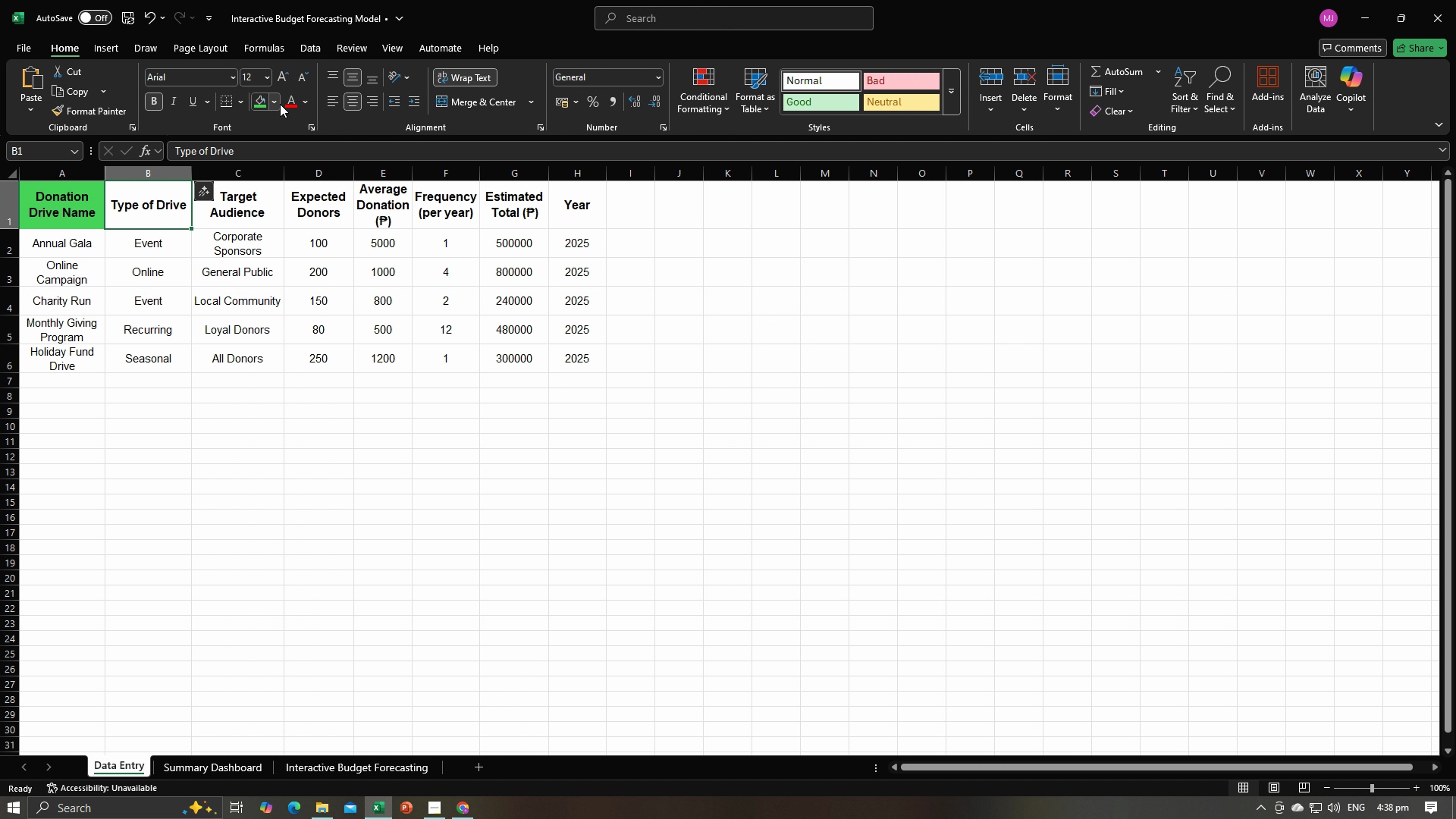 
left_click([278, 103])
 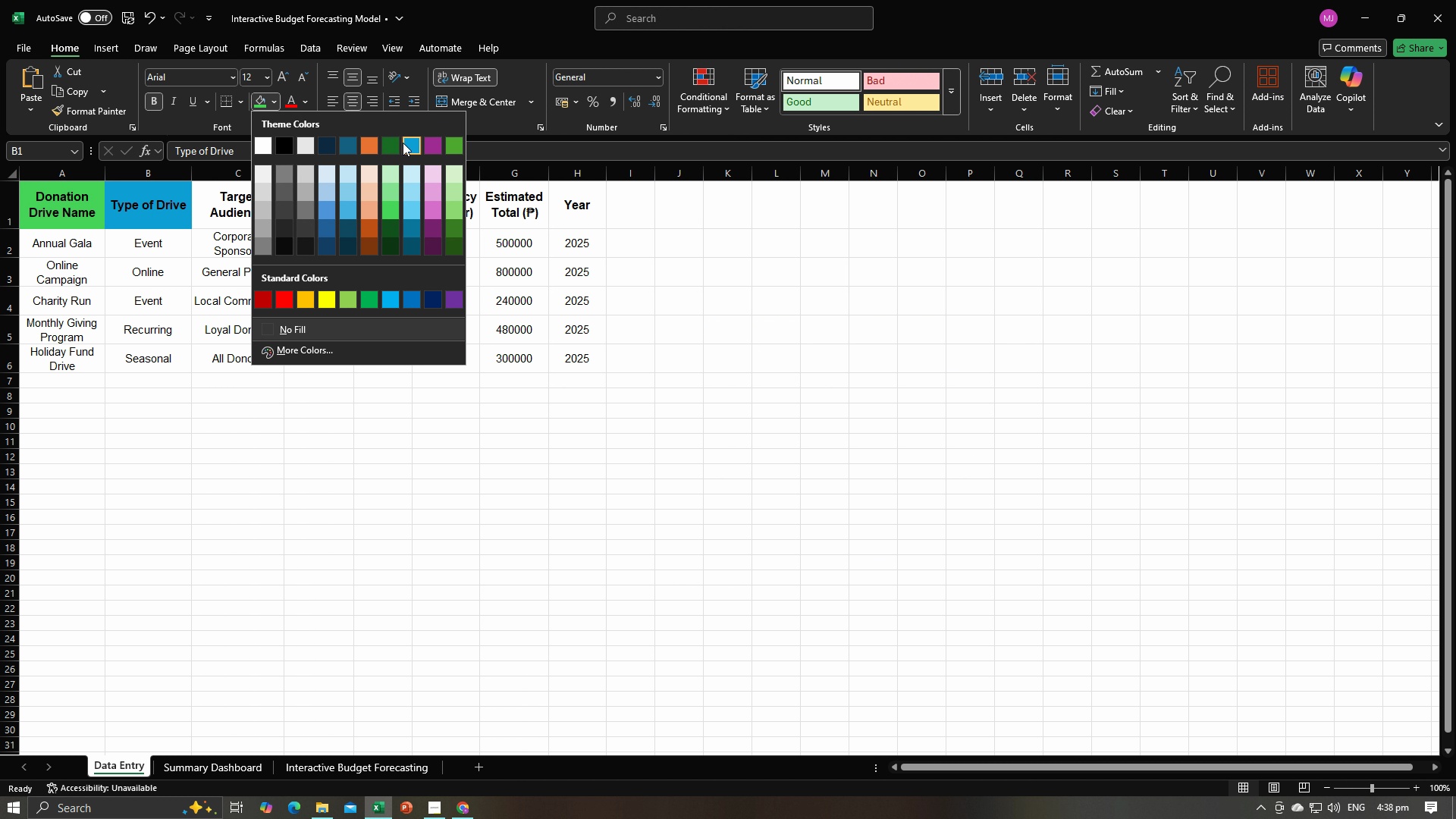 
left_click([403, 143])
 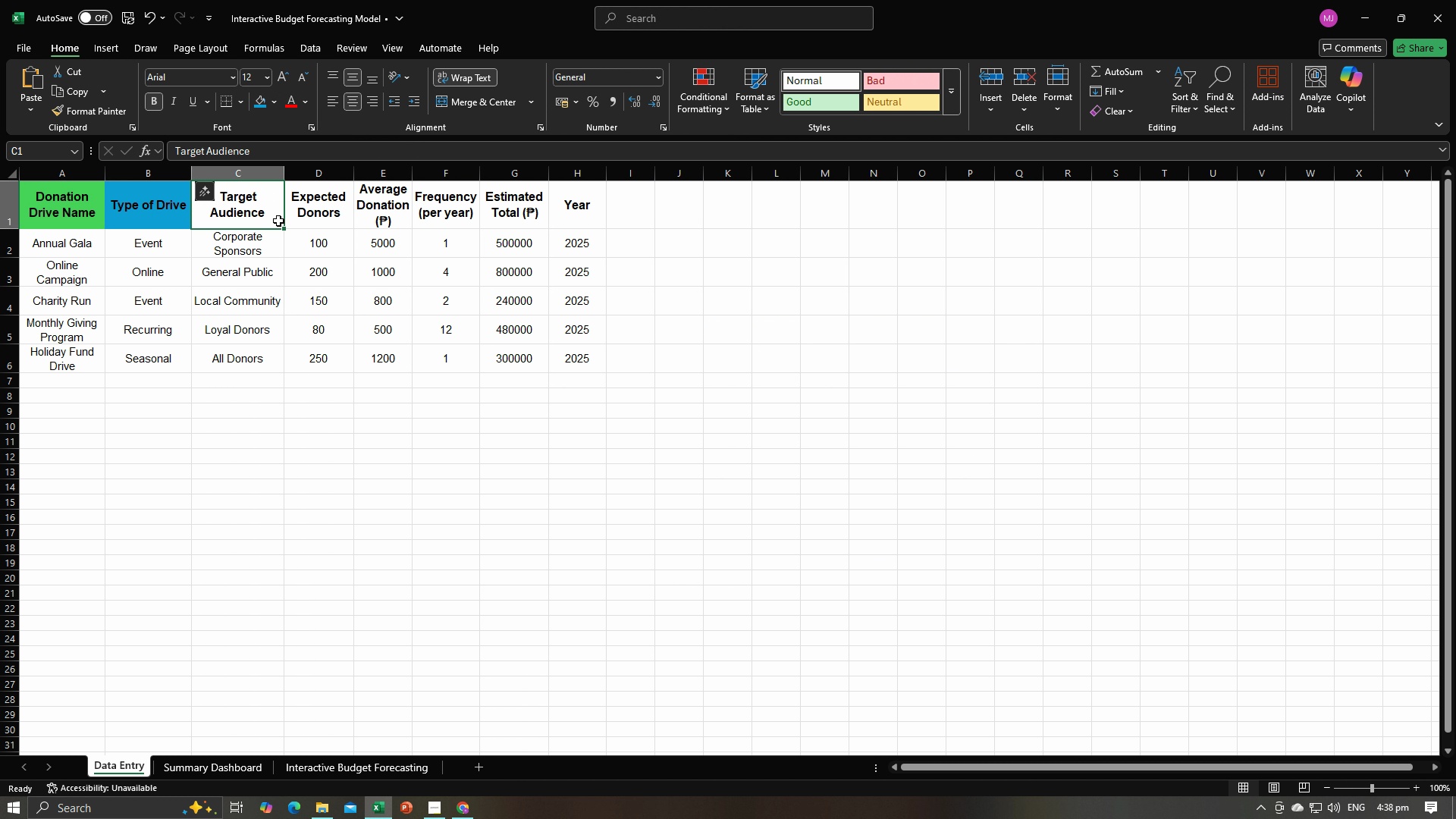 
left_click([278, 221])
 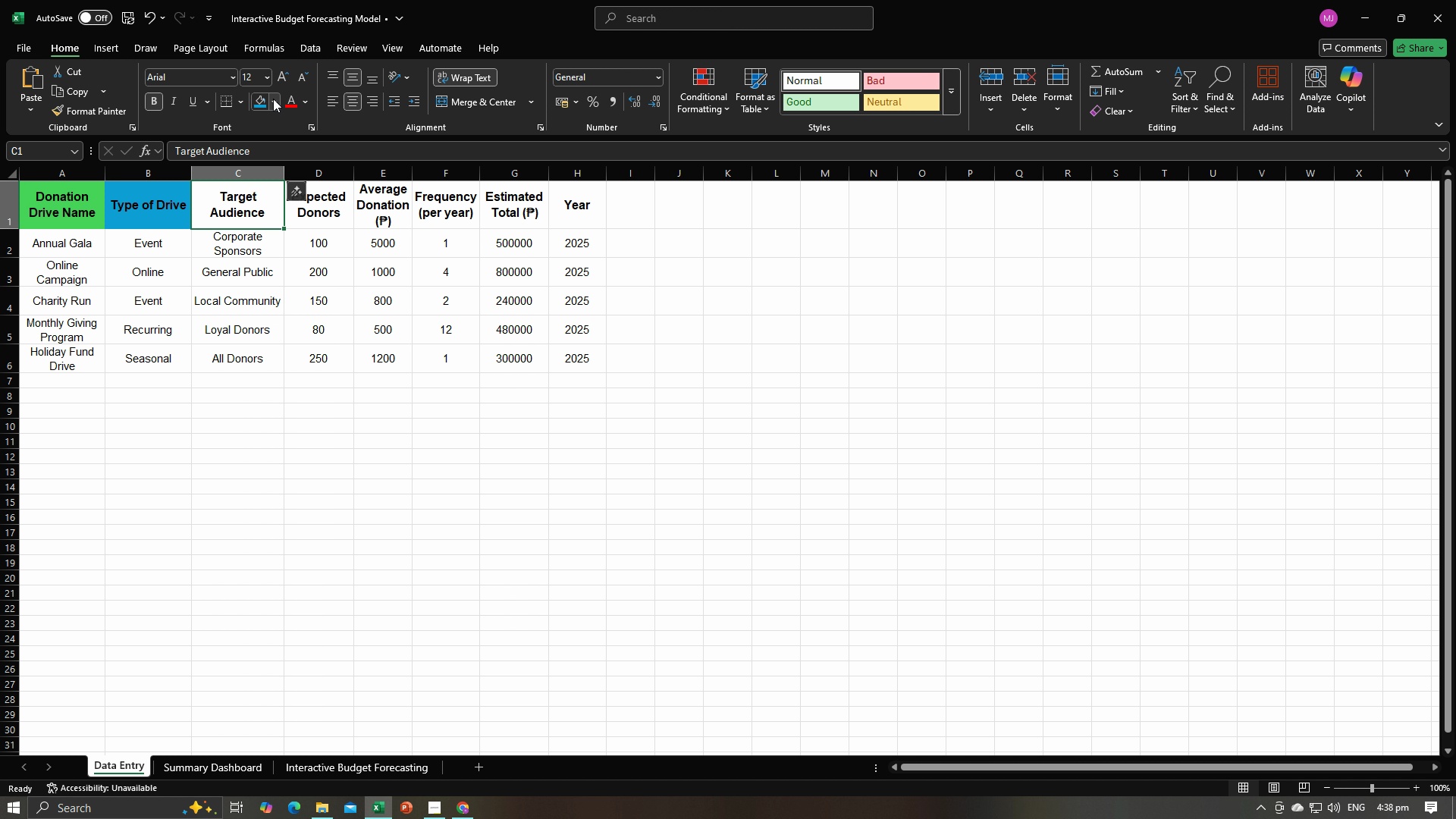 
left_click([273, 99])
 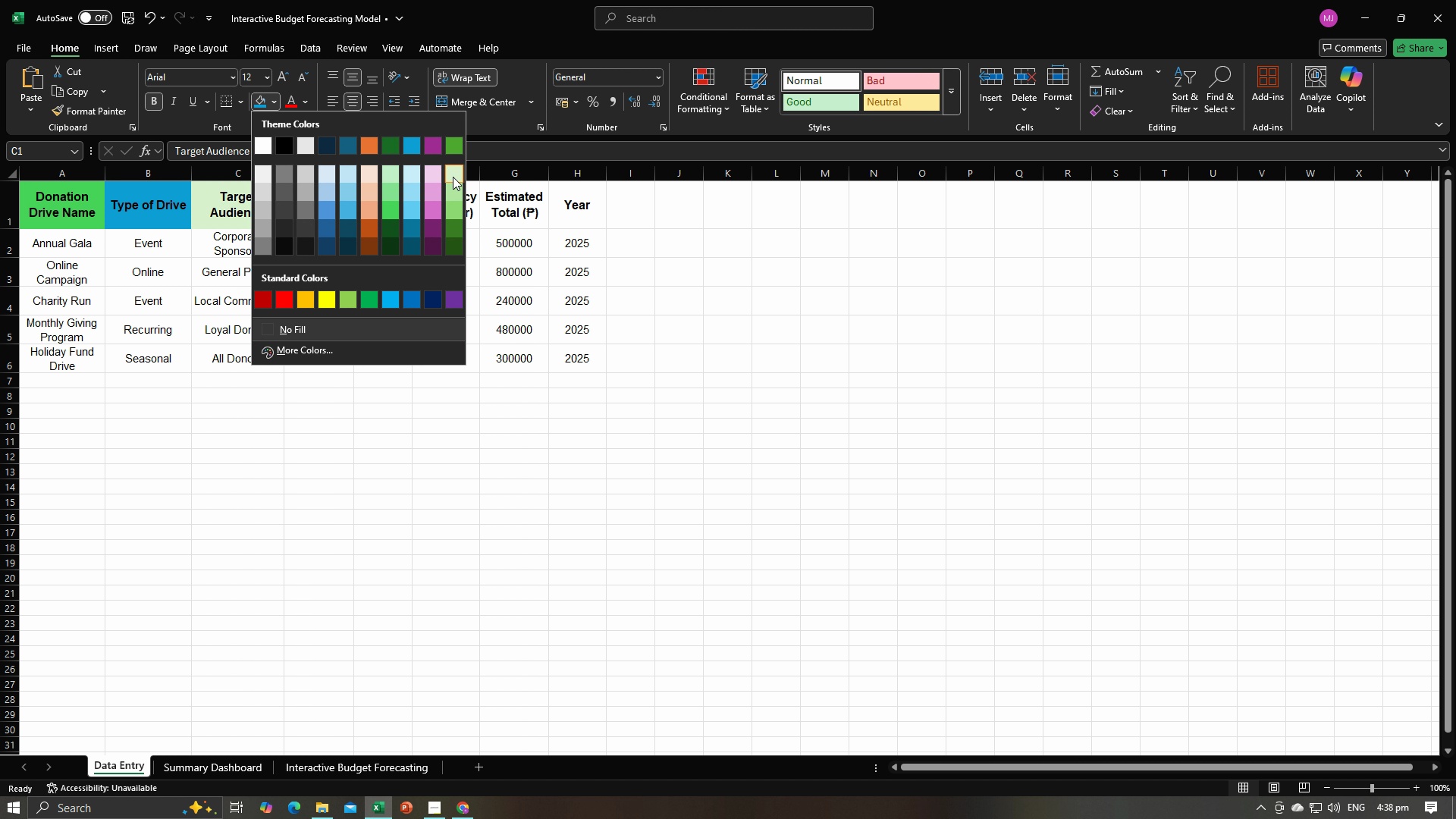 
left_click([453, 177])
 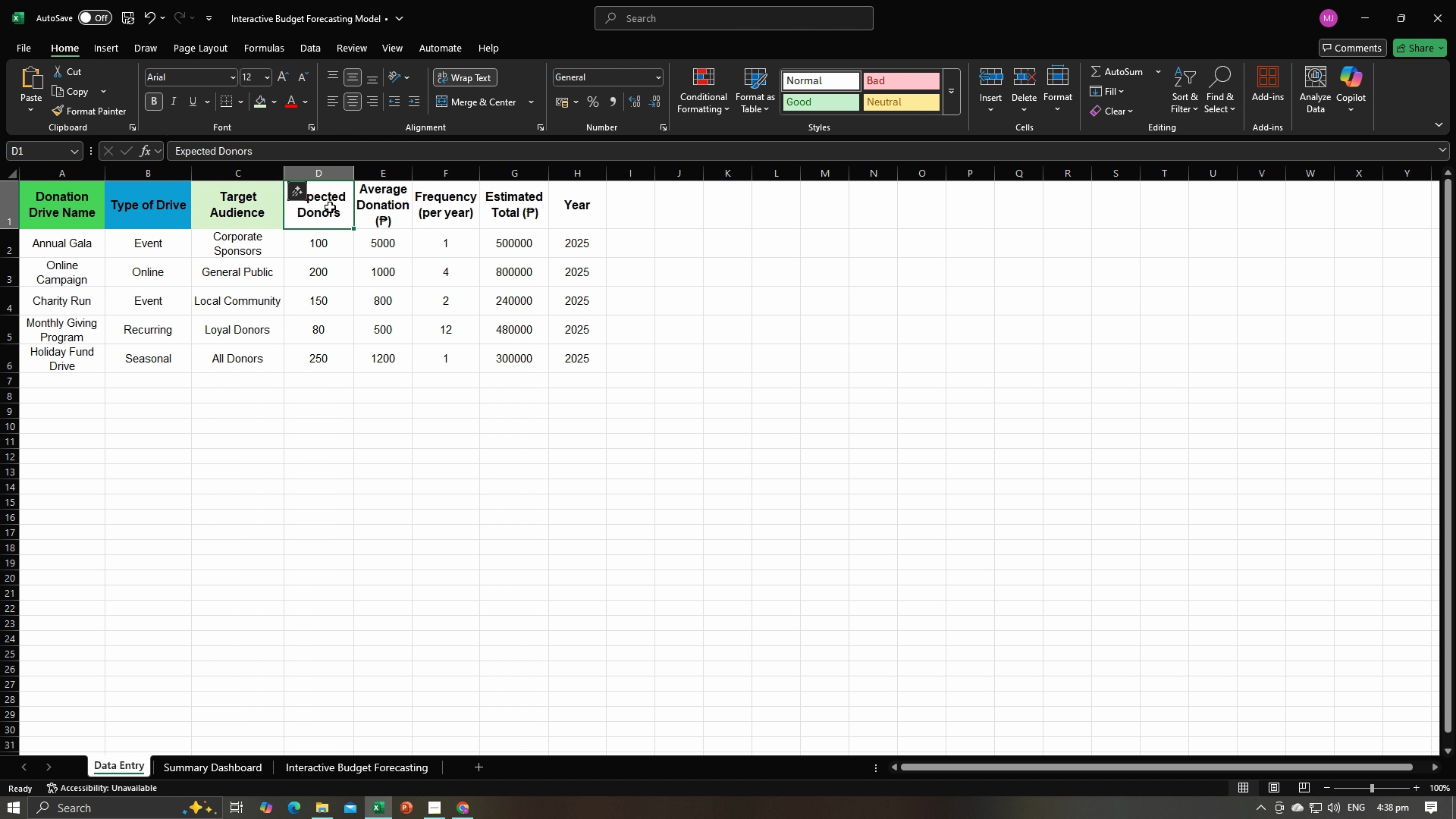 
left_click([330, 207])
 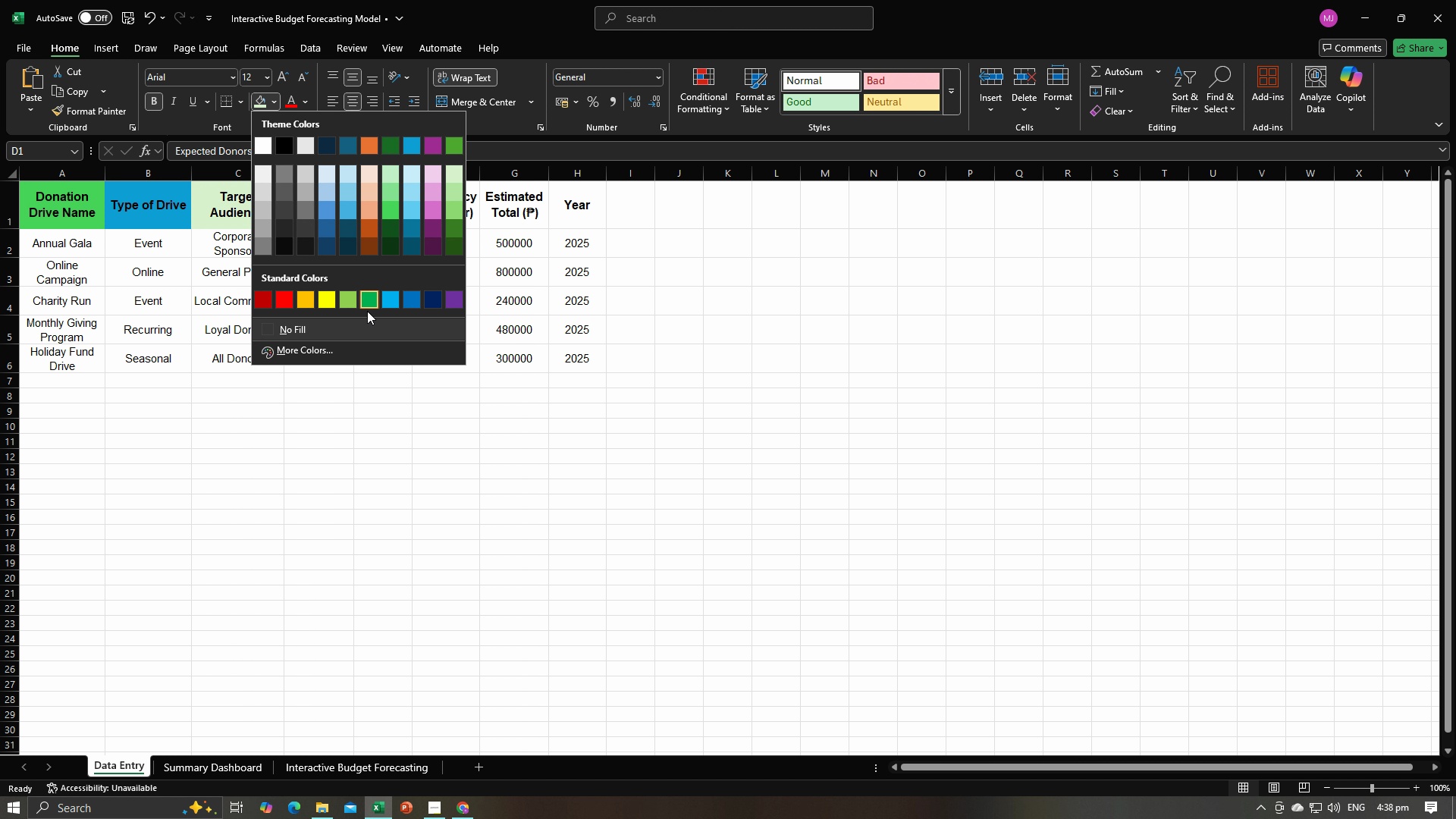 
left_click([369, 299])
 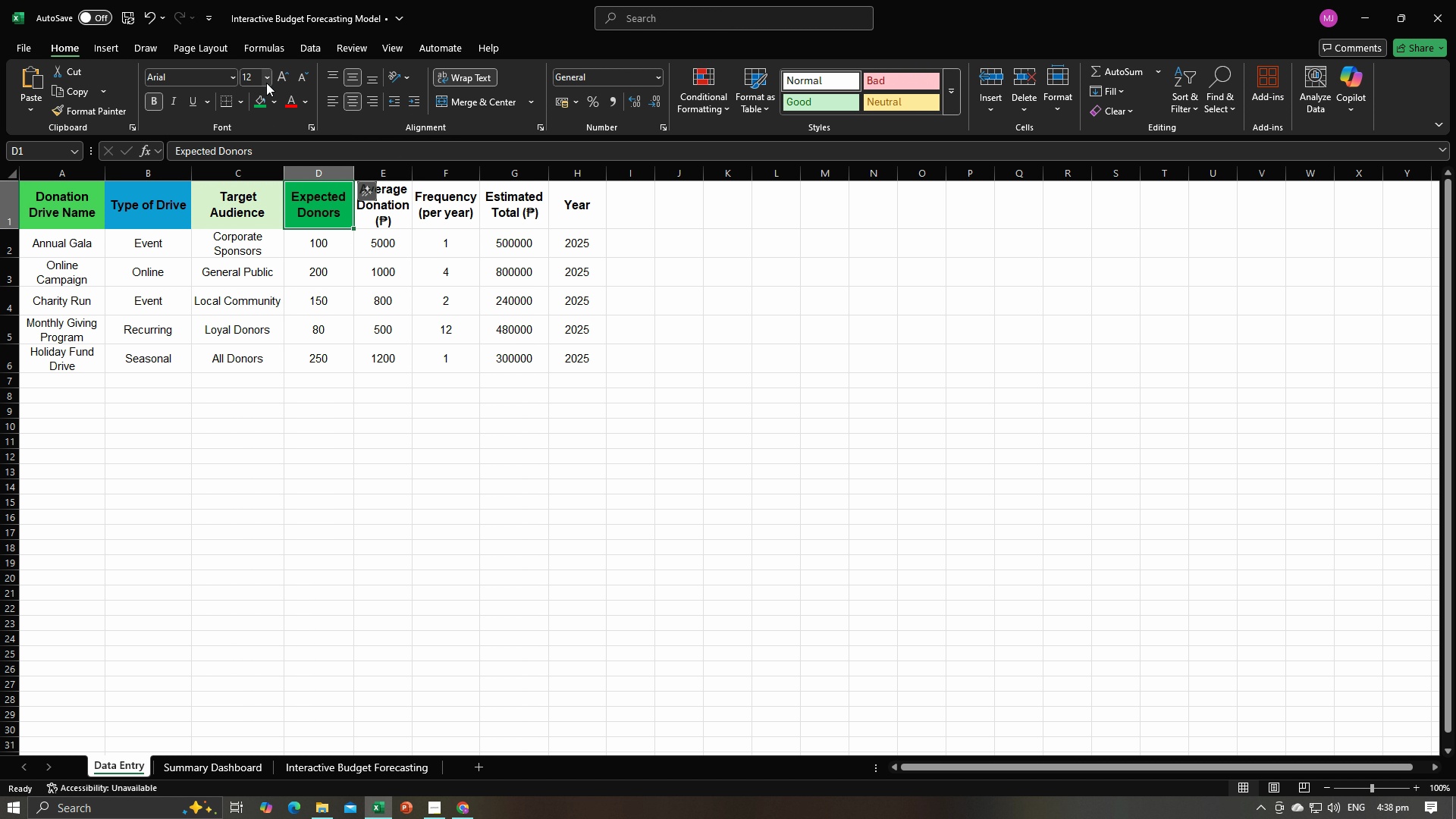 
left_click([273, 98])
 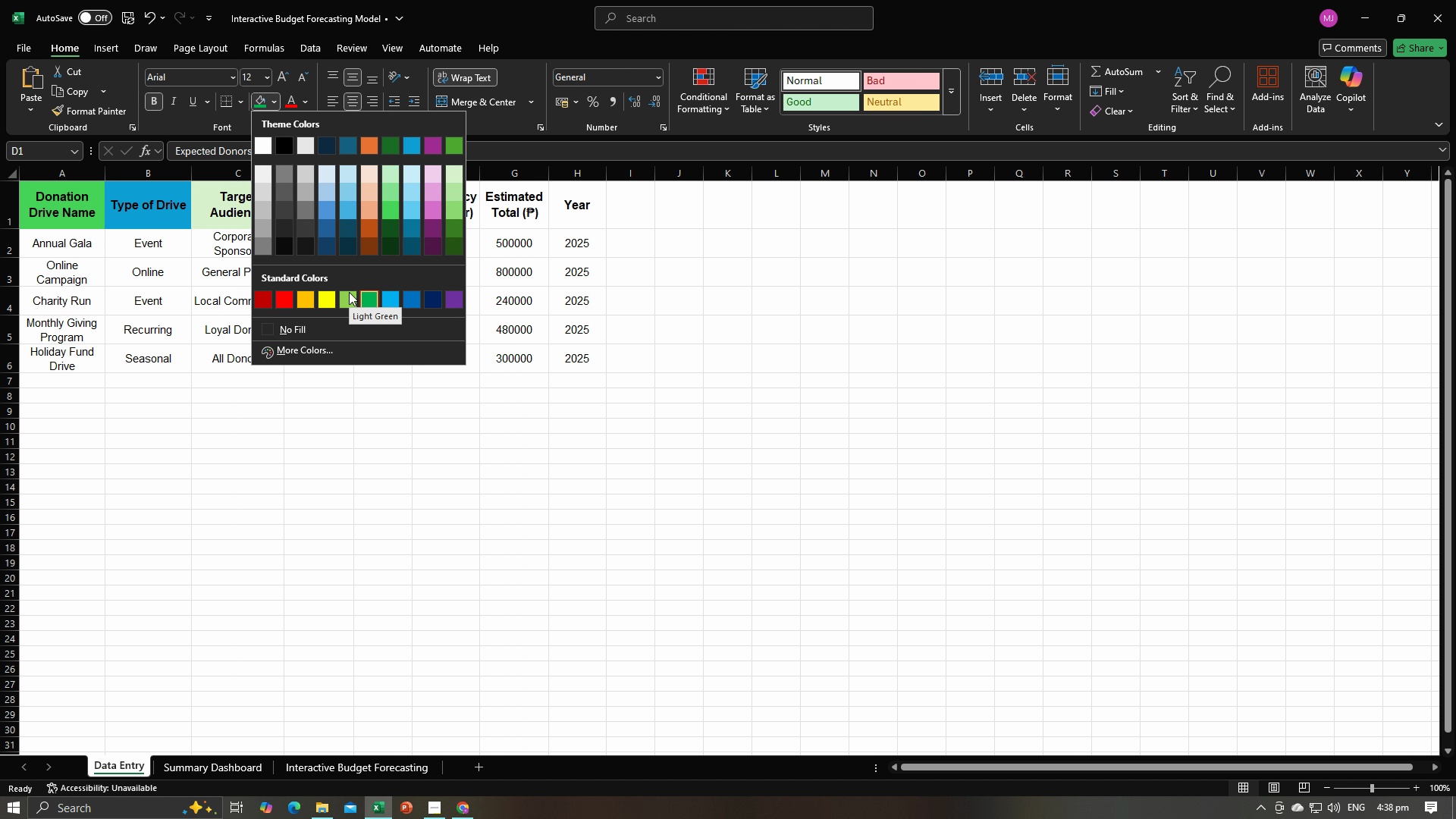 
left_click([349, 292])
 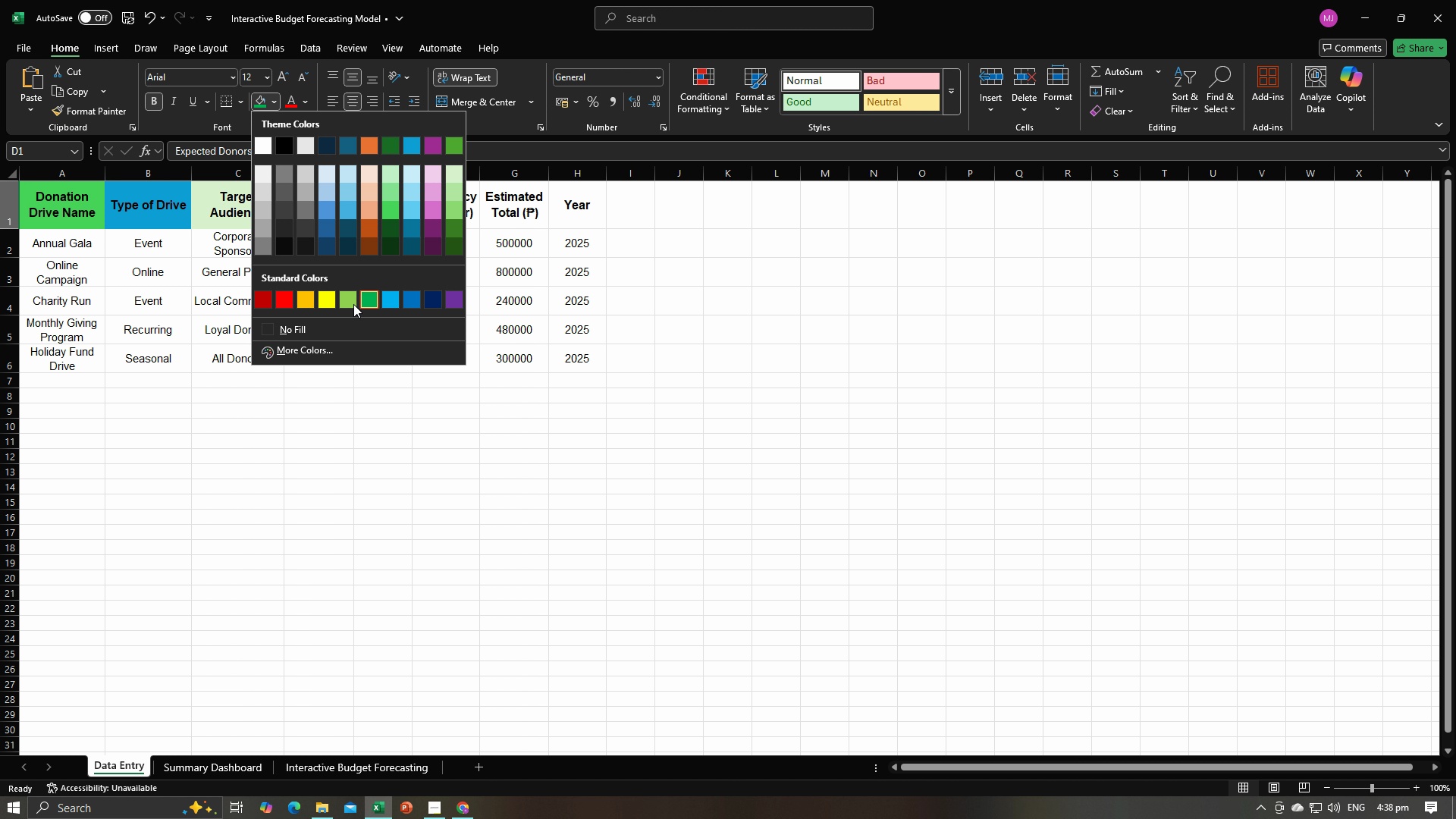 
left_click([346, 300])
 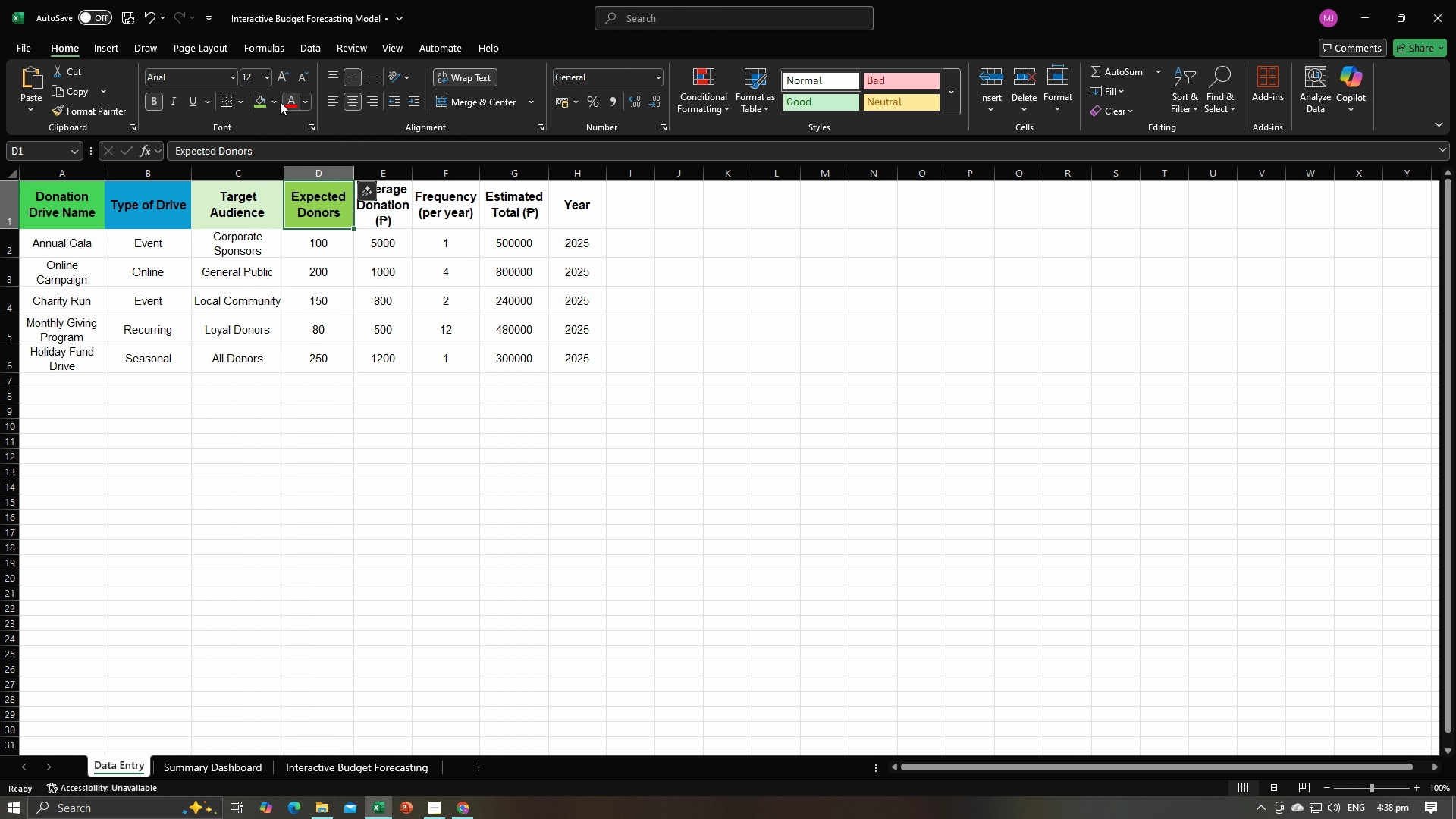 
left_click([280, 102])
 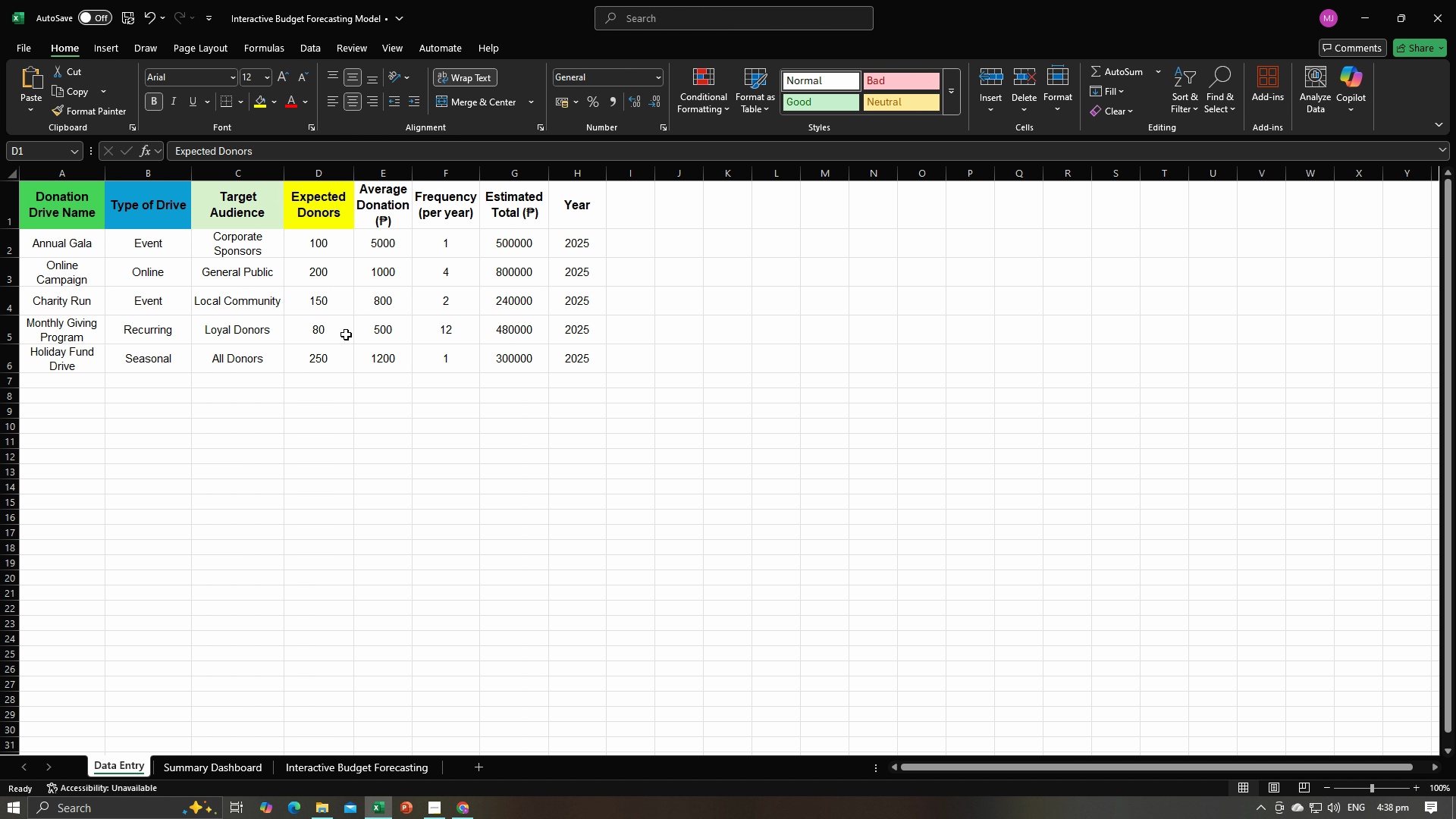 
double_click([410, 387])
 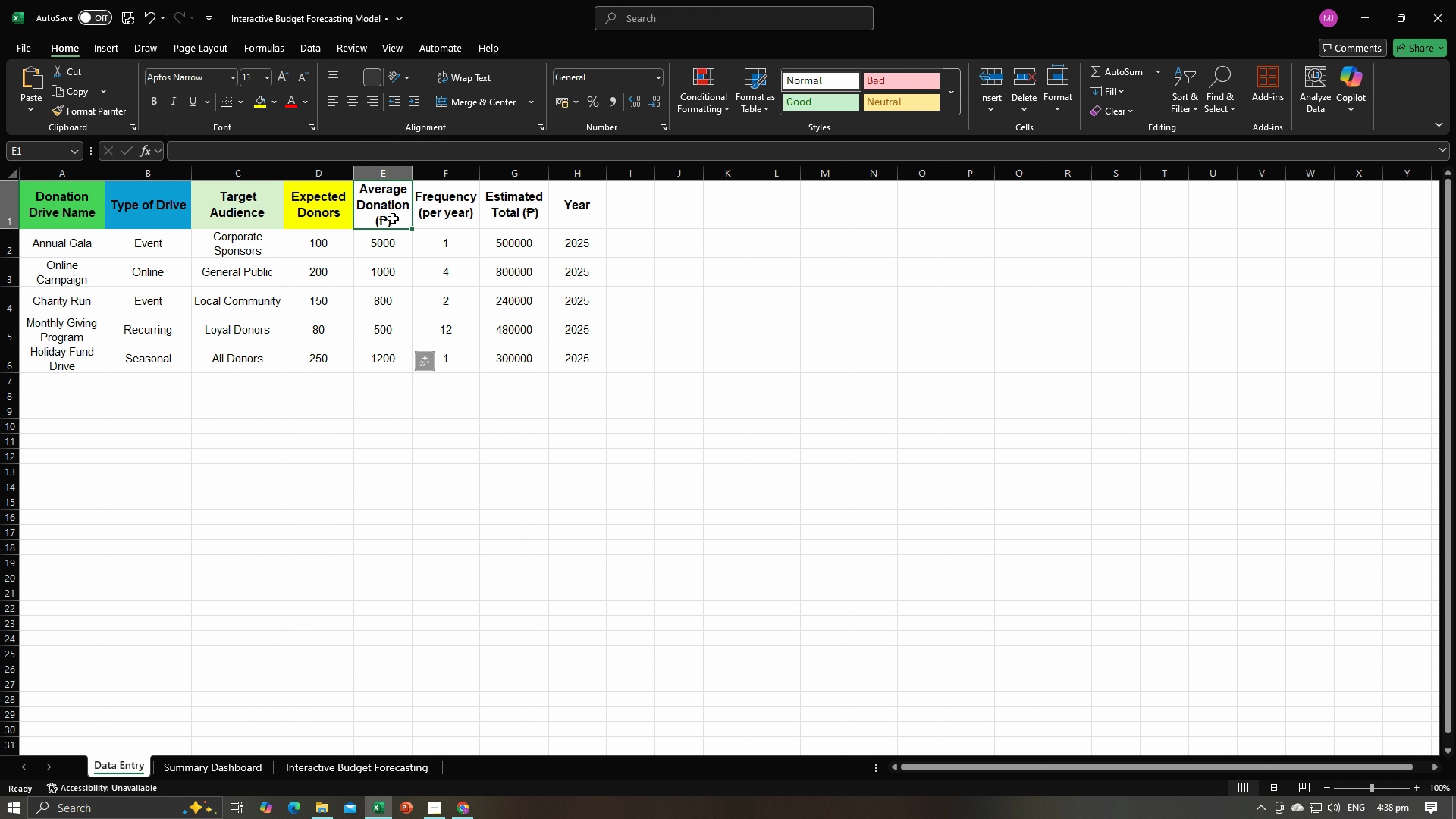 
left_click([393, 218])
 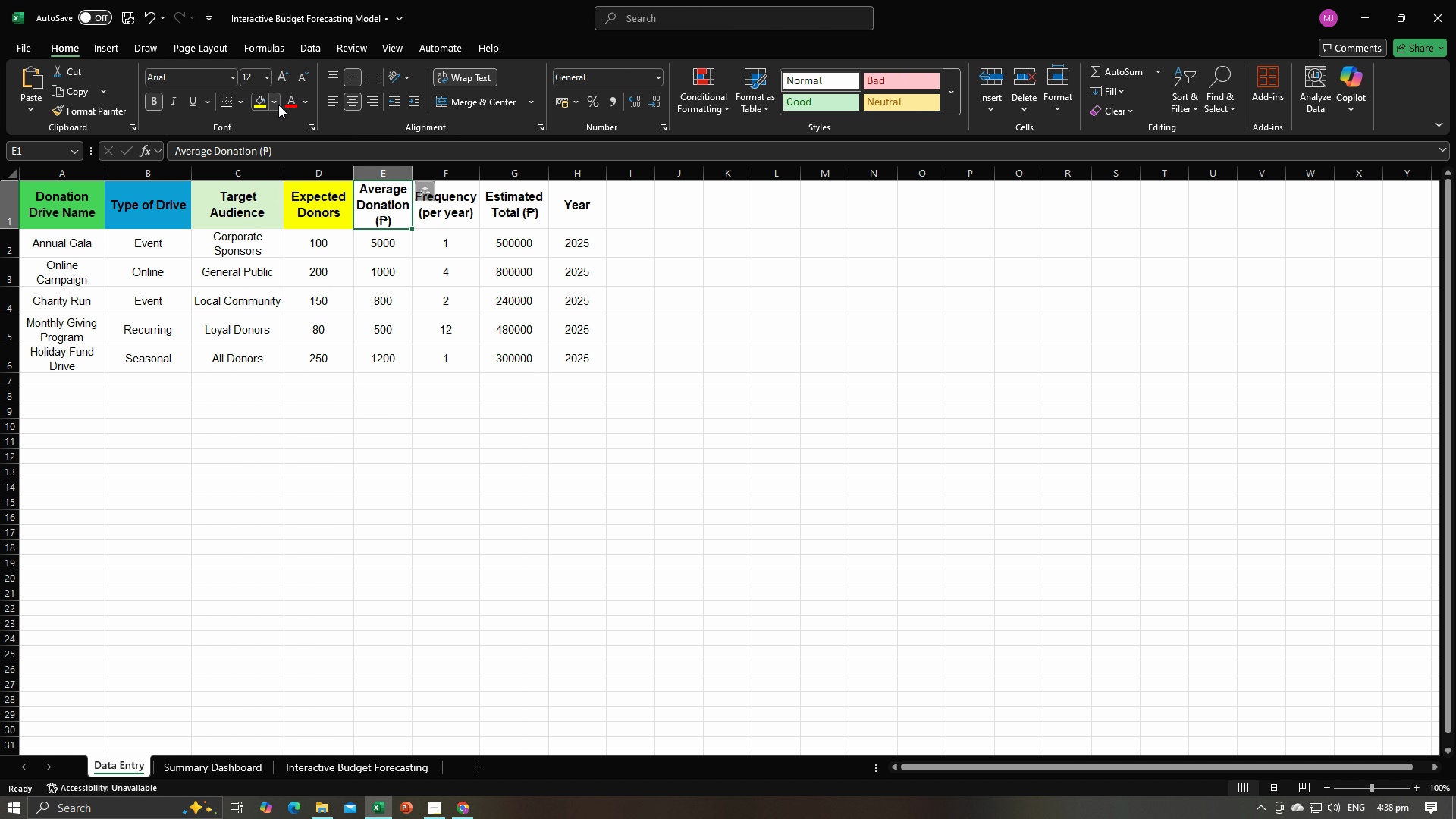 
left_click([277, 105])
 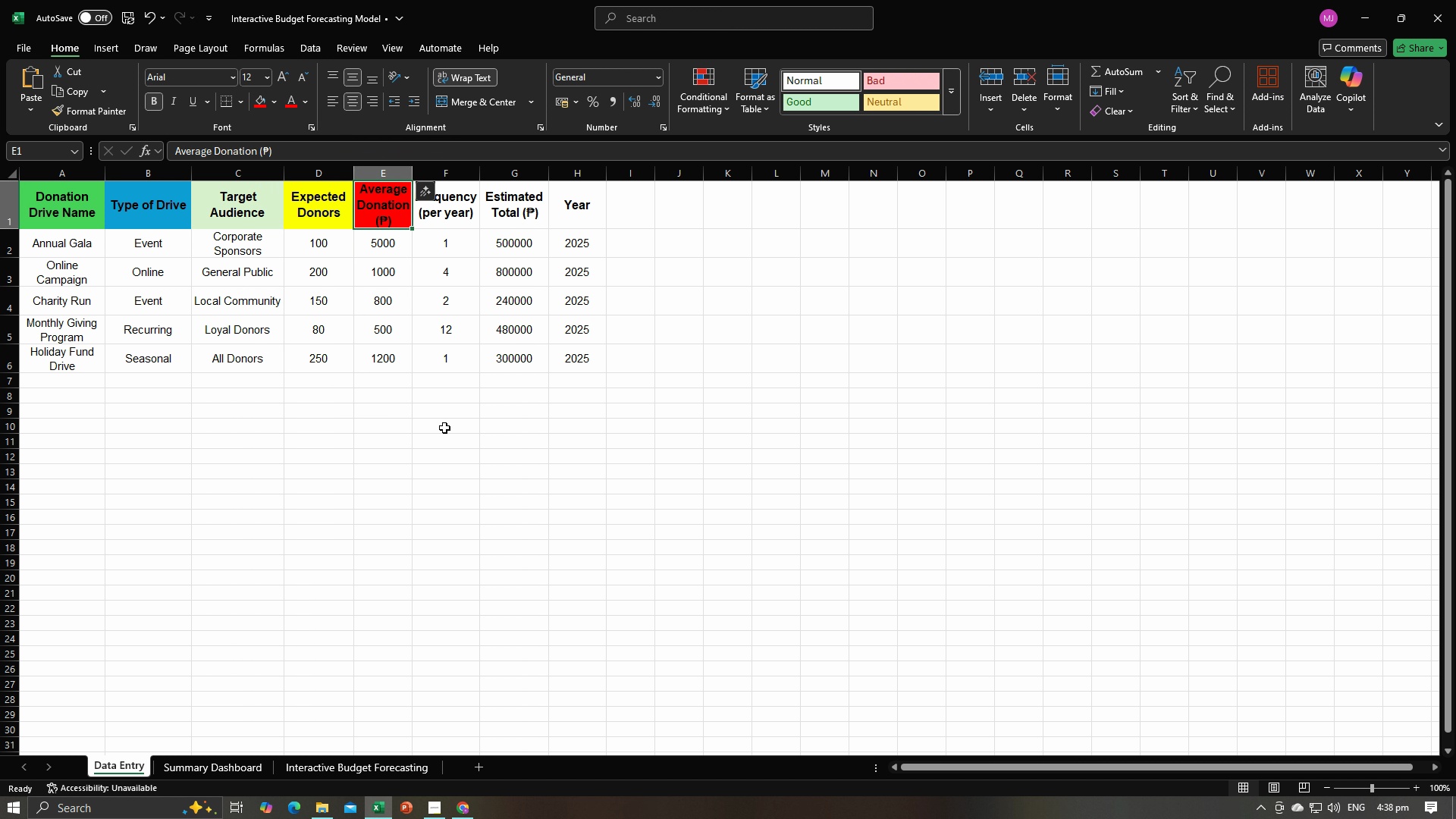 
double_click([466, 443])
 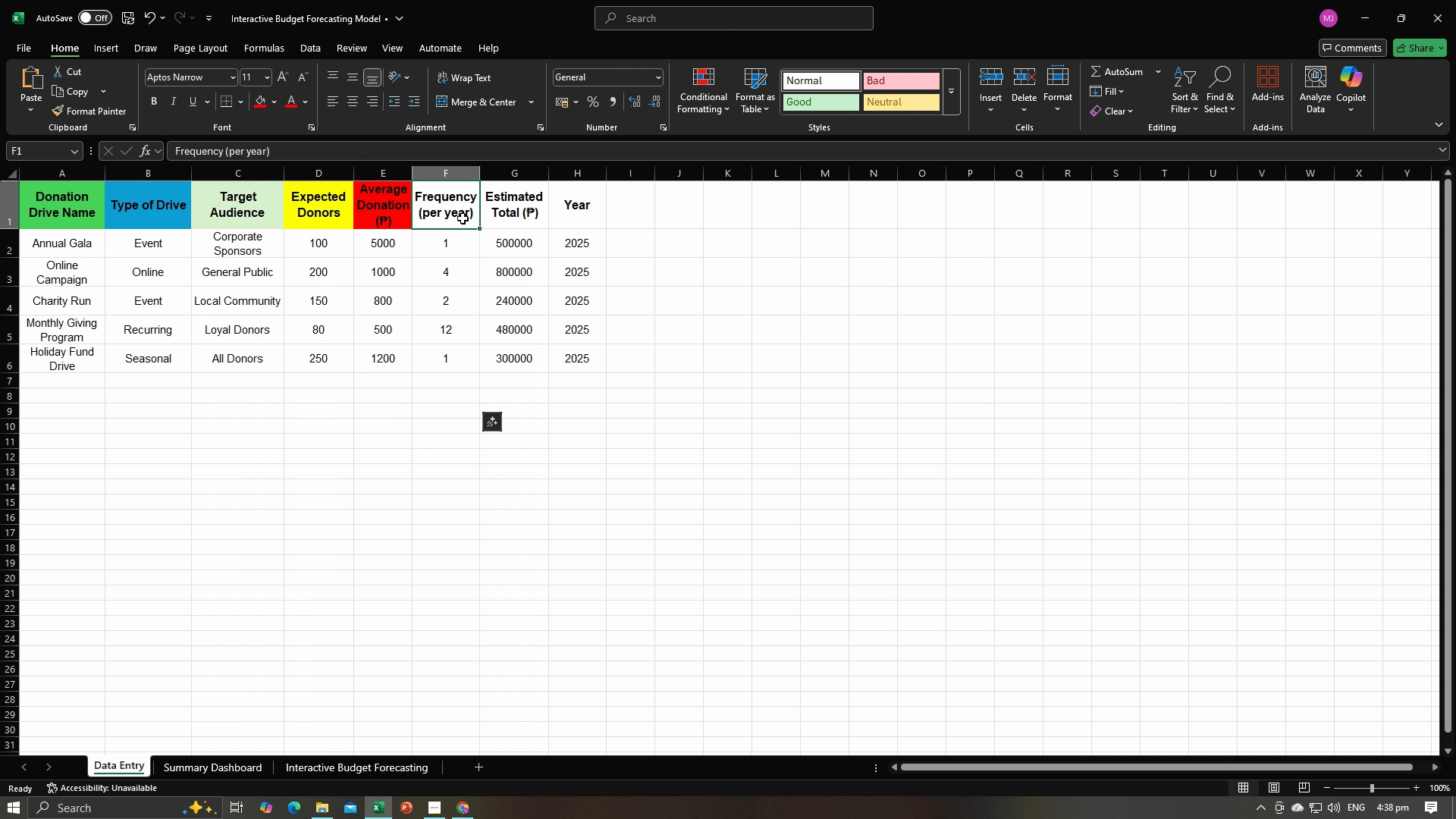 
left_click([463, 218])
 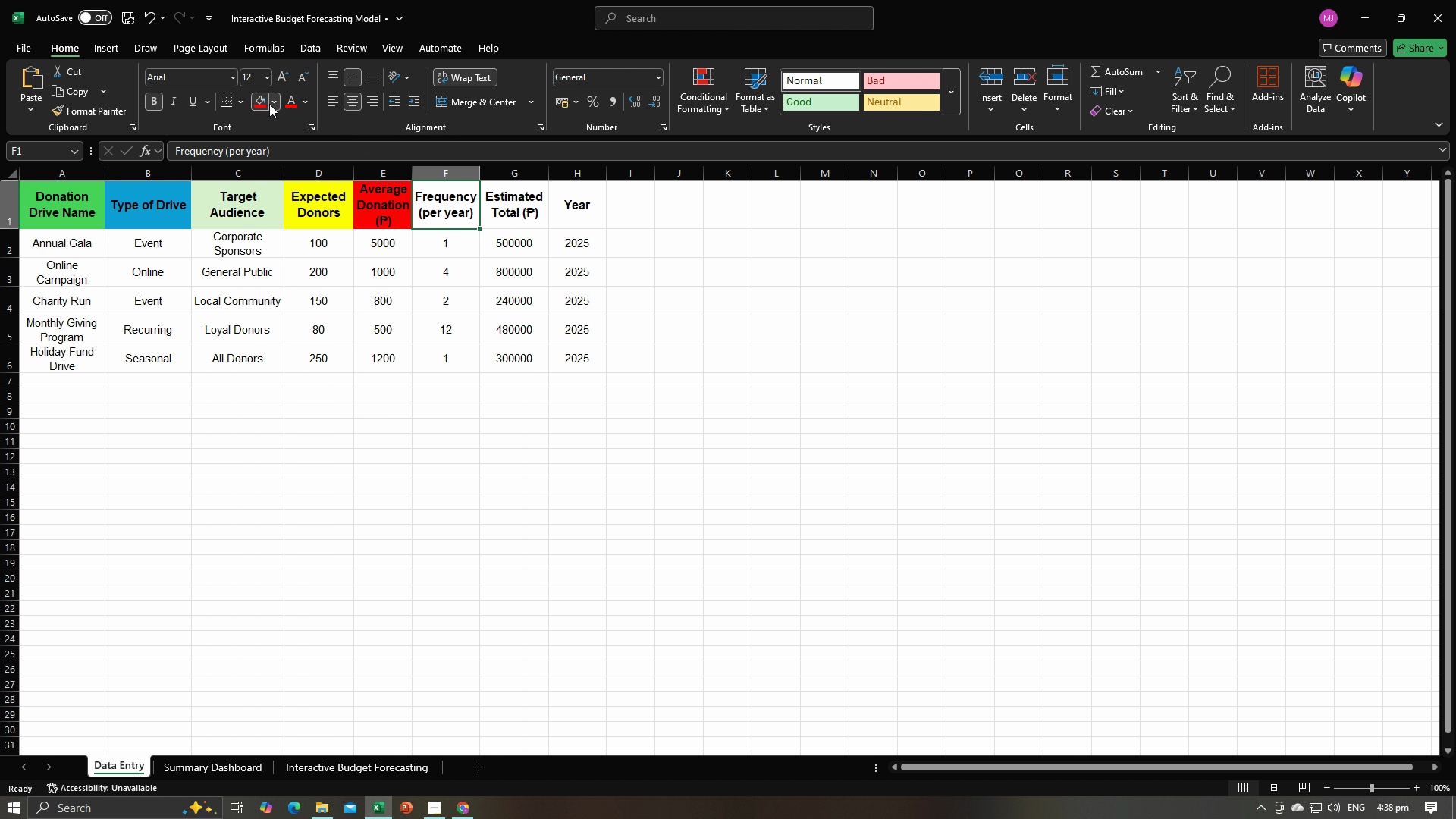 
left_click([269, 104])
 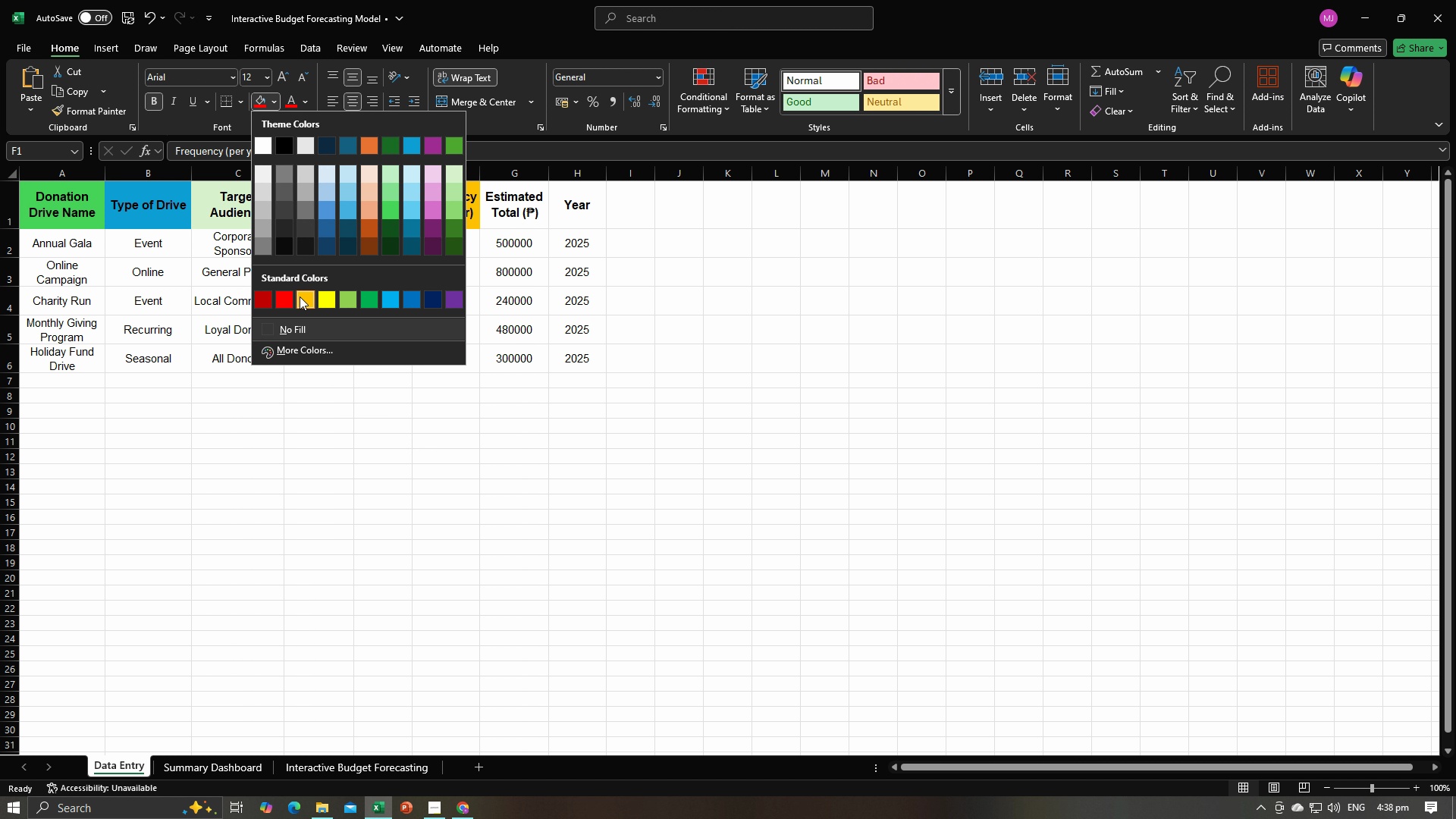 
left_click([300, 297])
 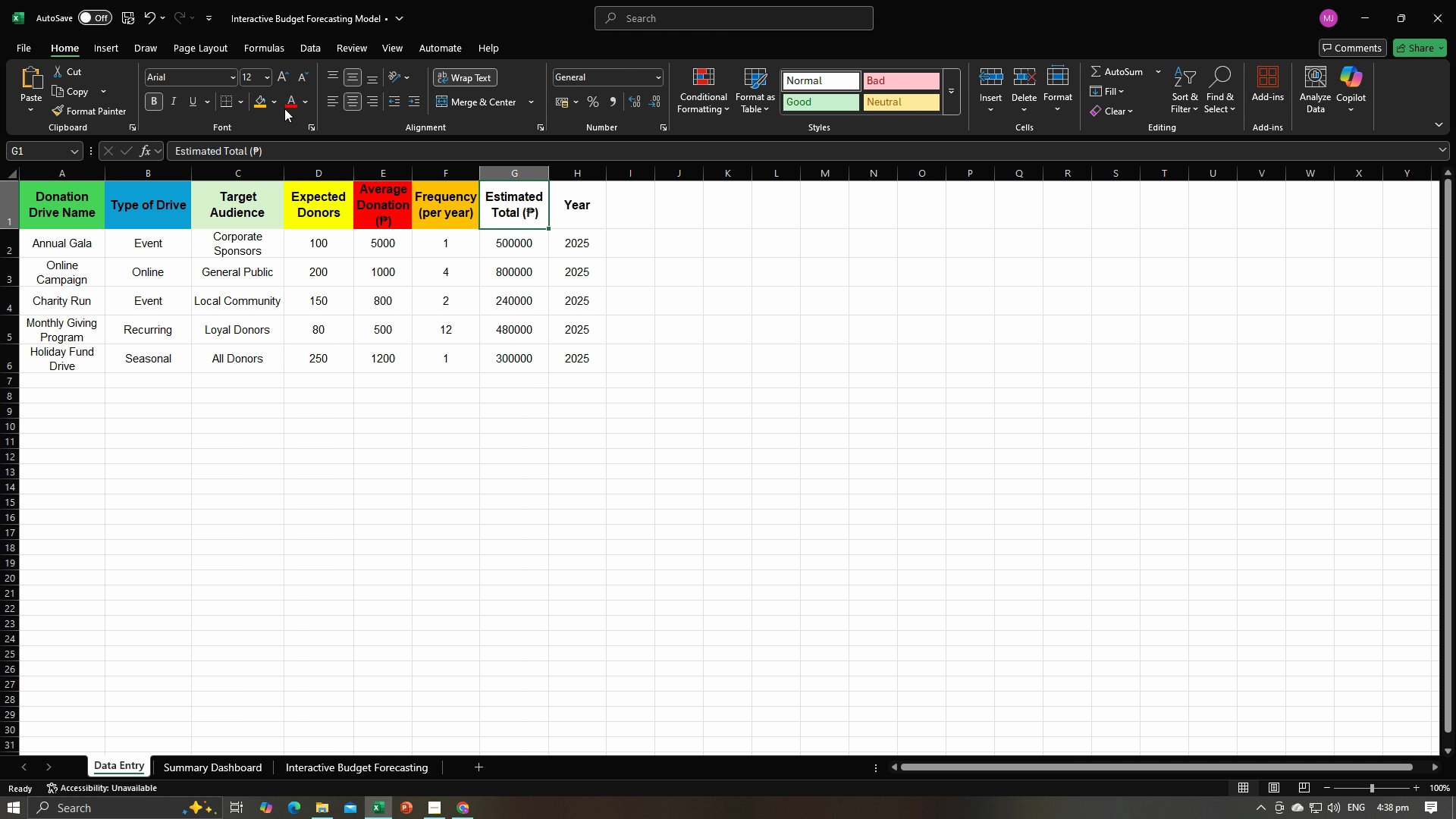 
left_click([277, 101])
 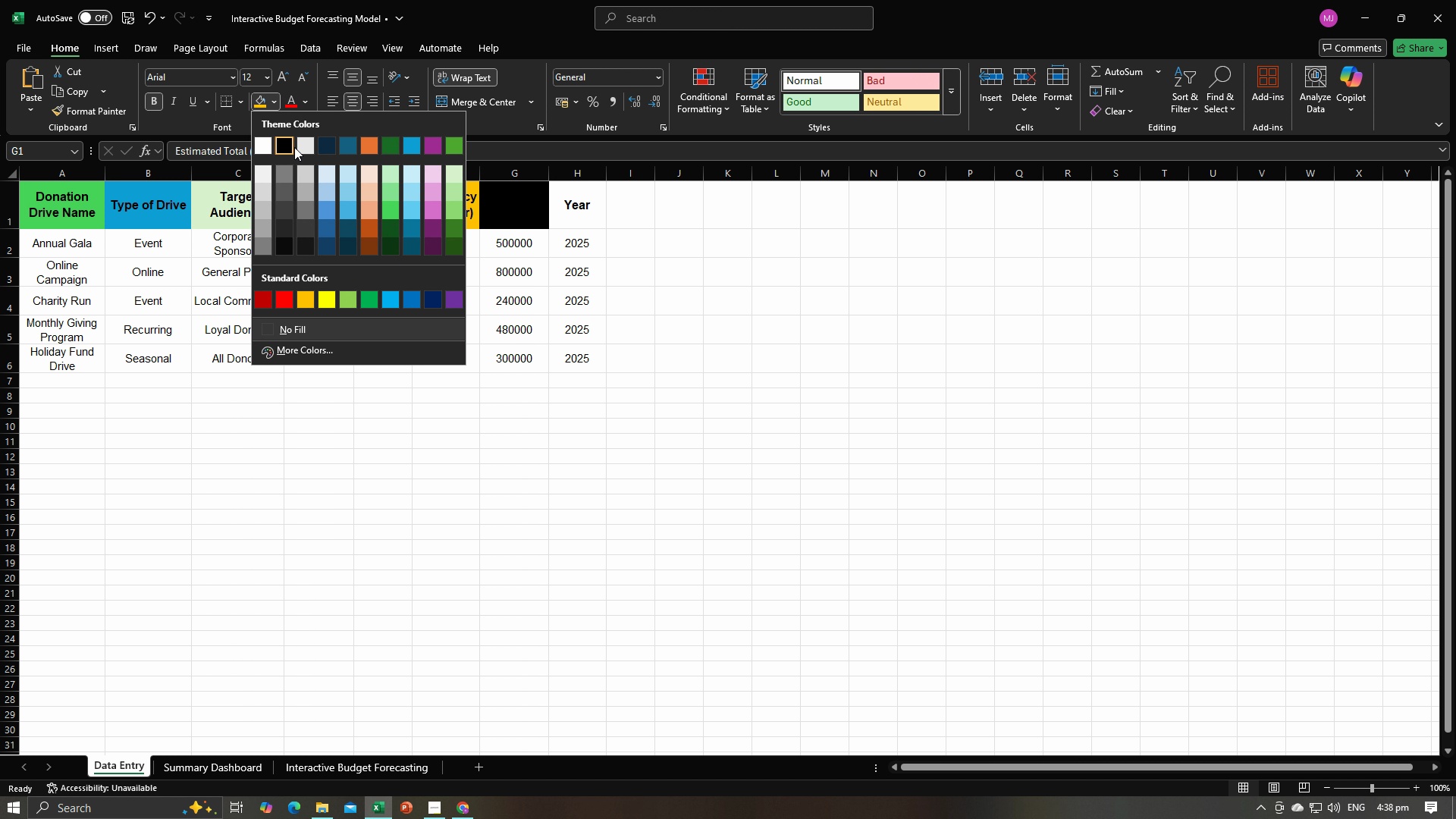 
left_click([309, 147])
 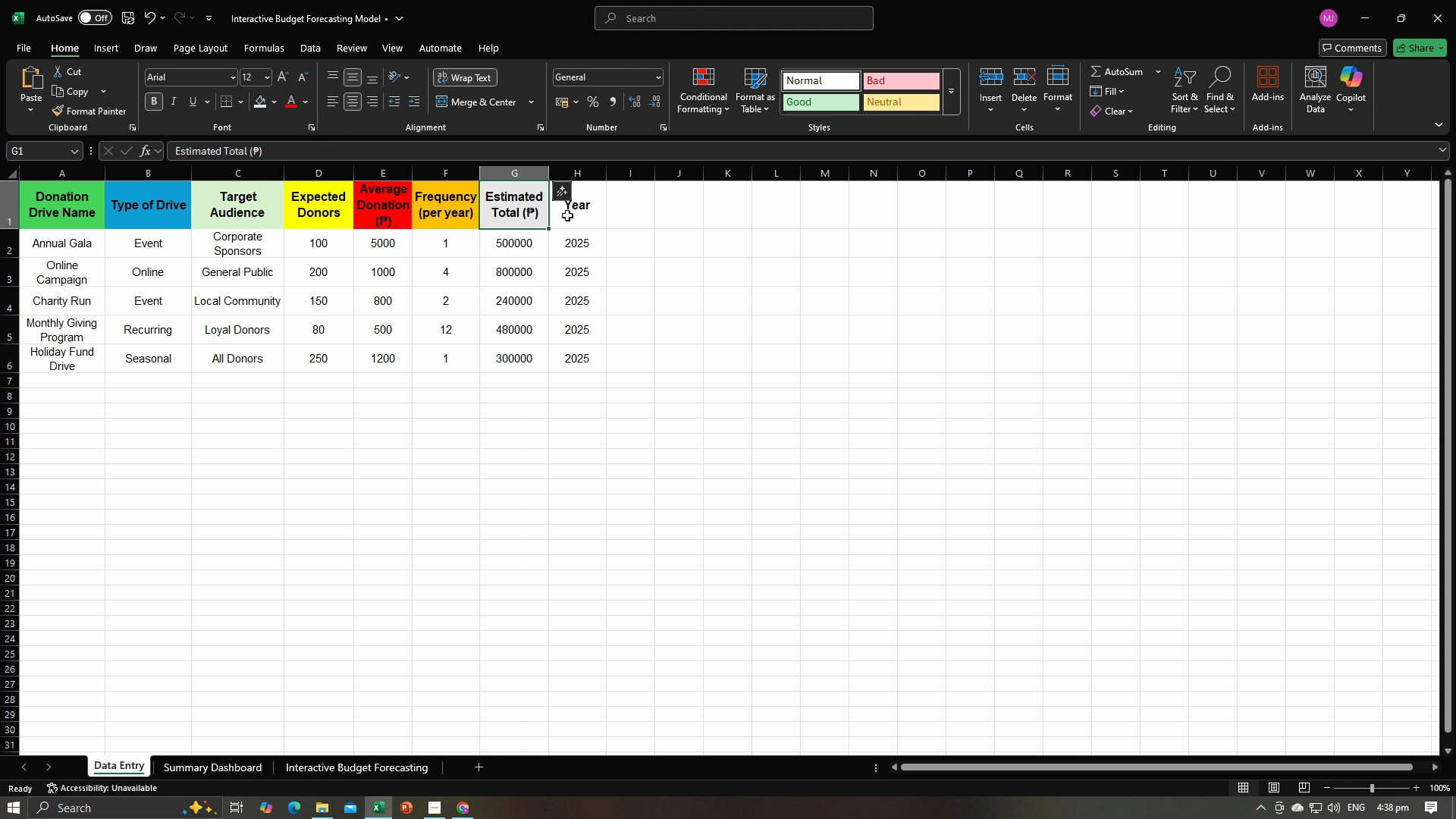 
left_click([567, 215])
 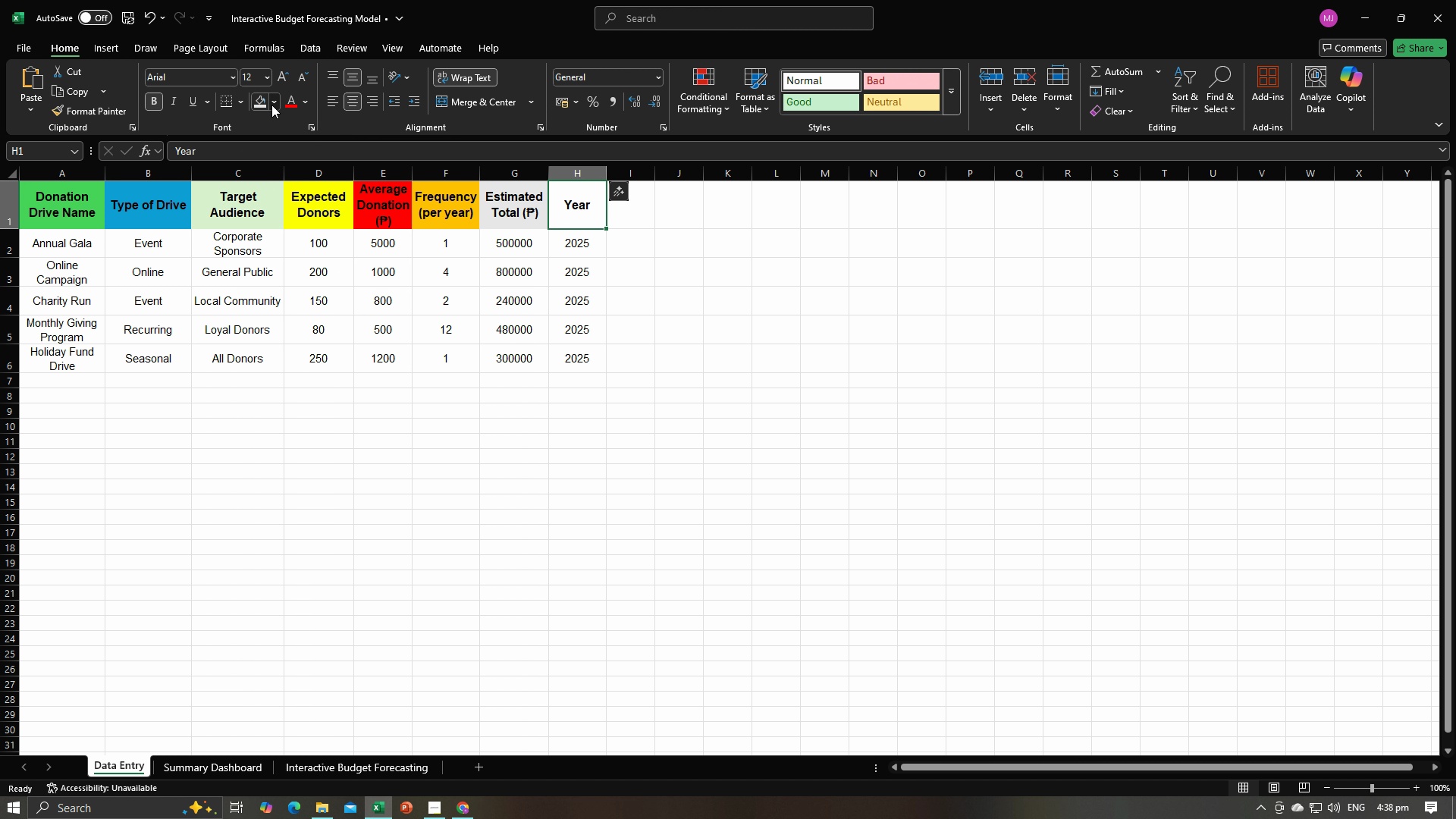 
left_click([271, 105])
 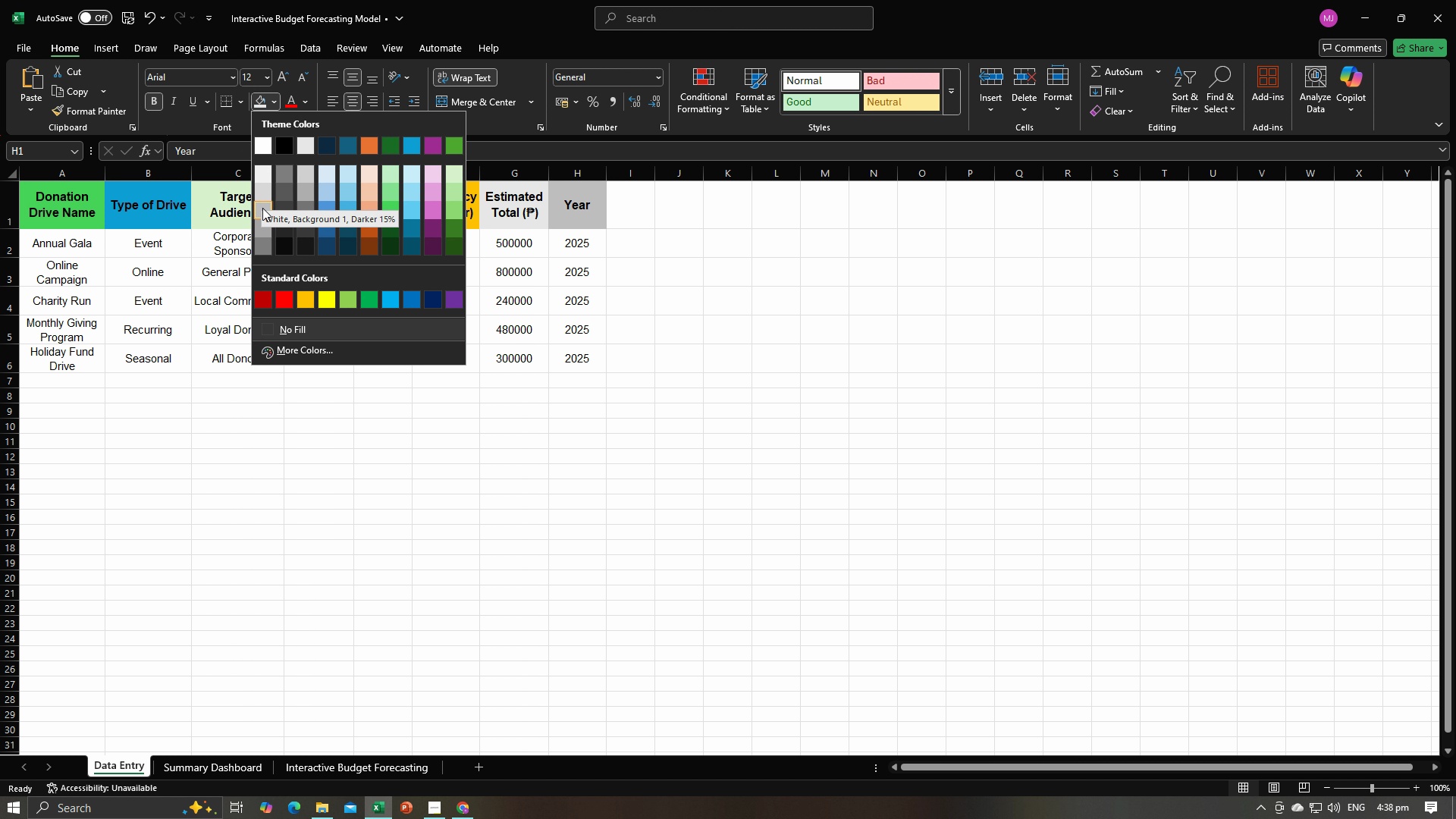 
double_click([526, 484])
 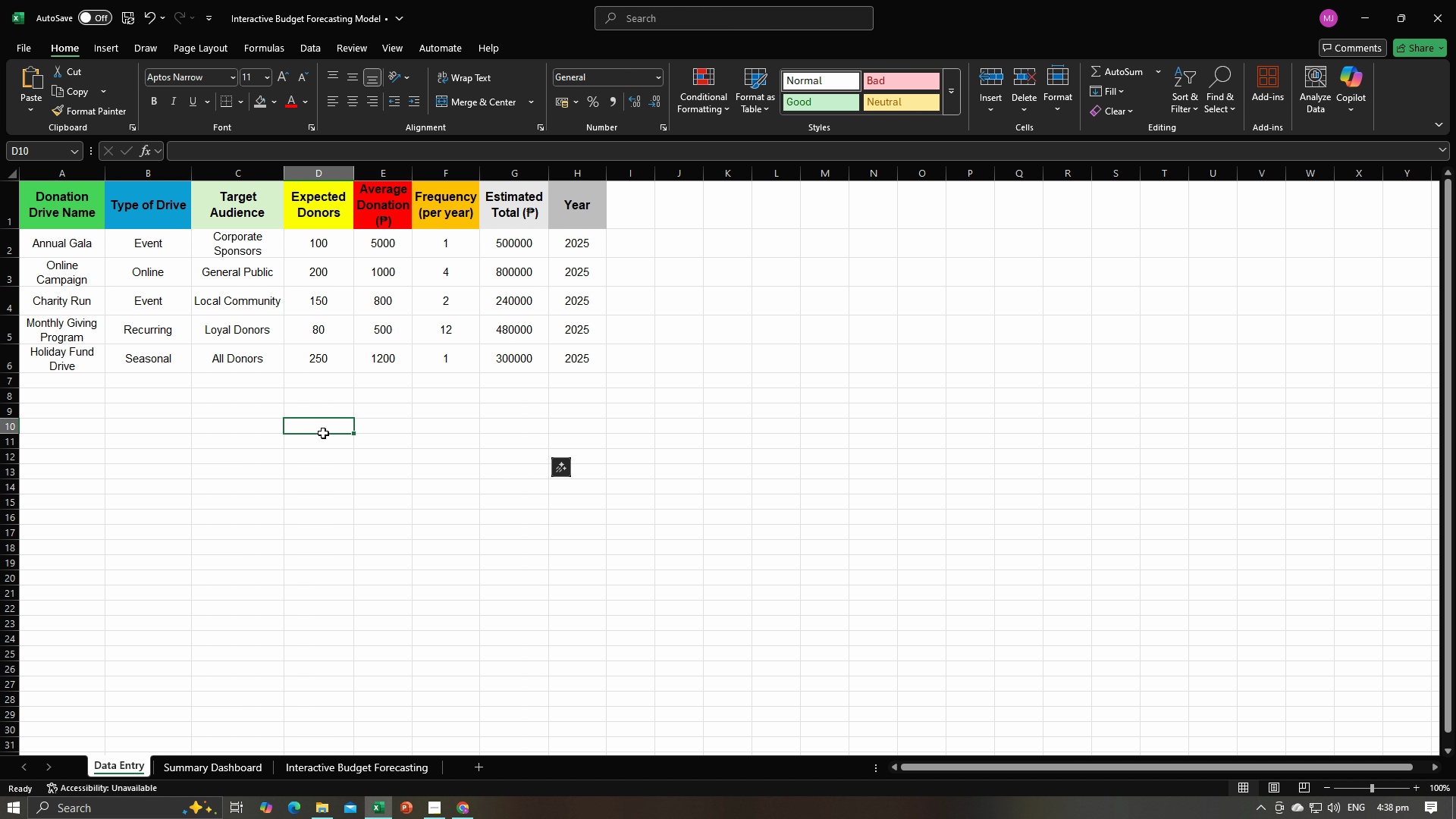 
triple_click([323, 433])
 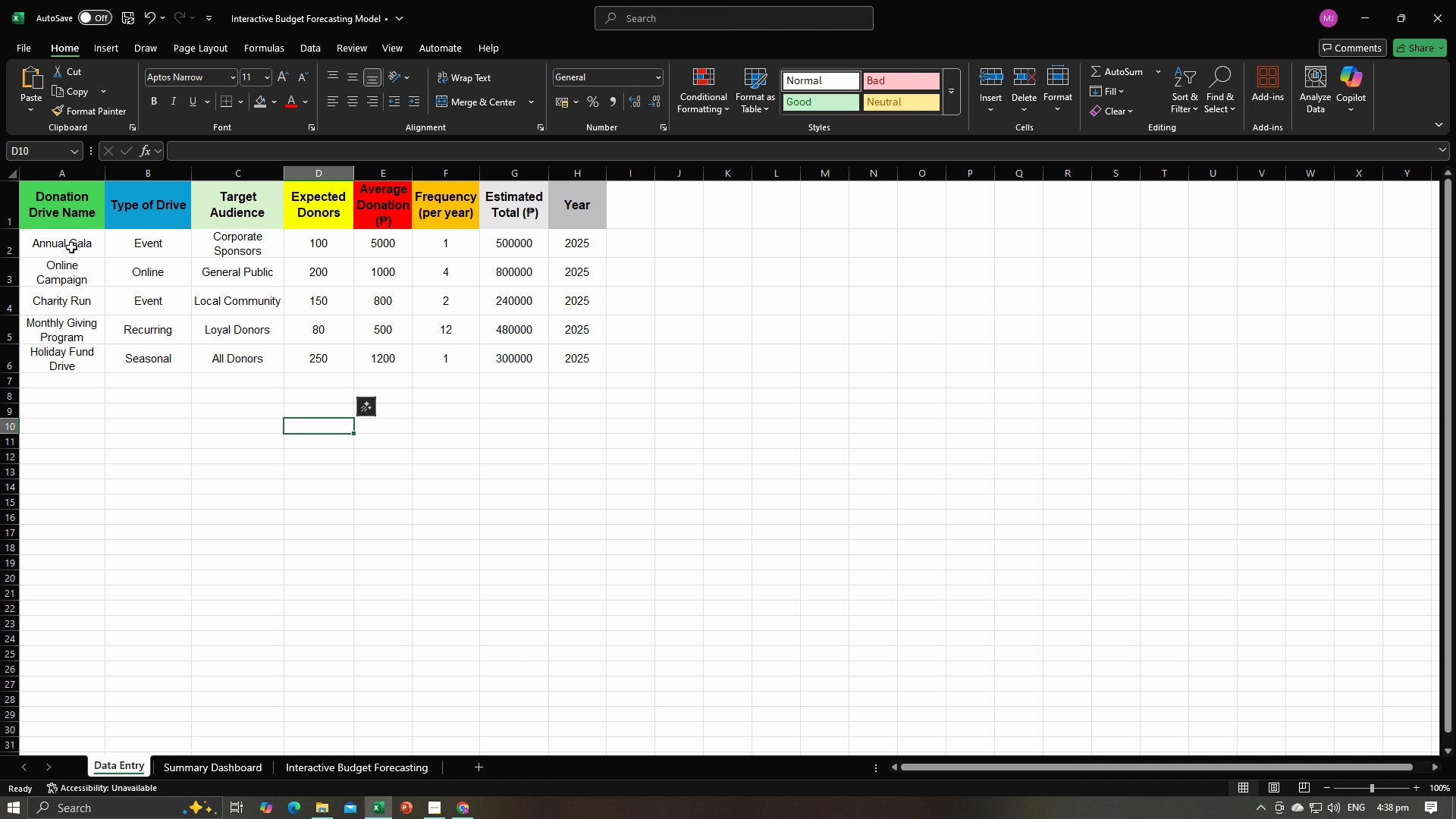 
left_click([71, 247])
 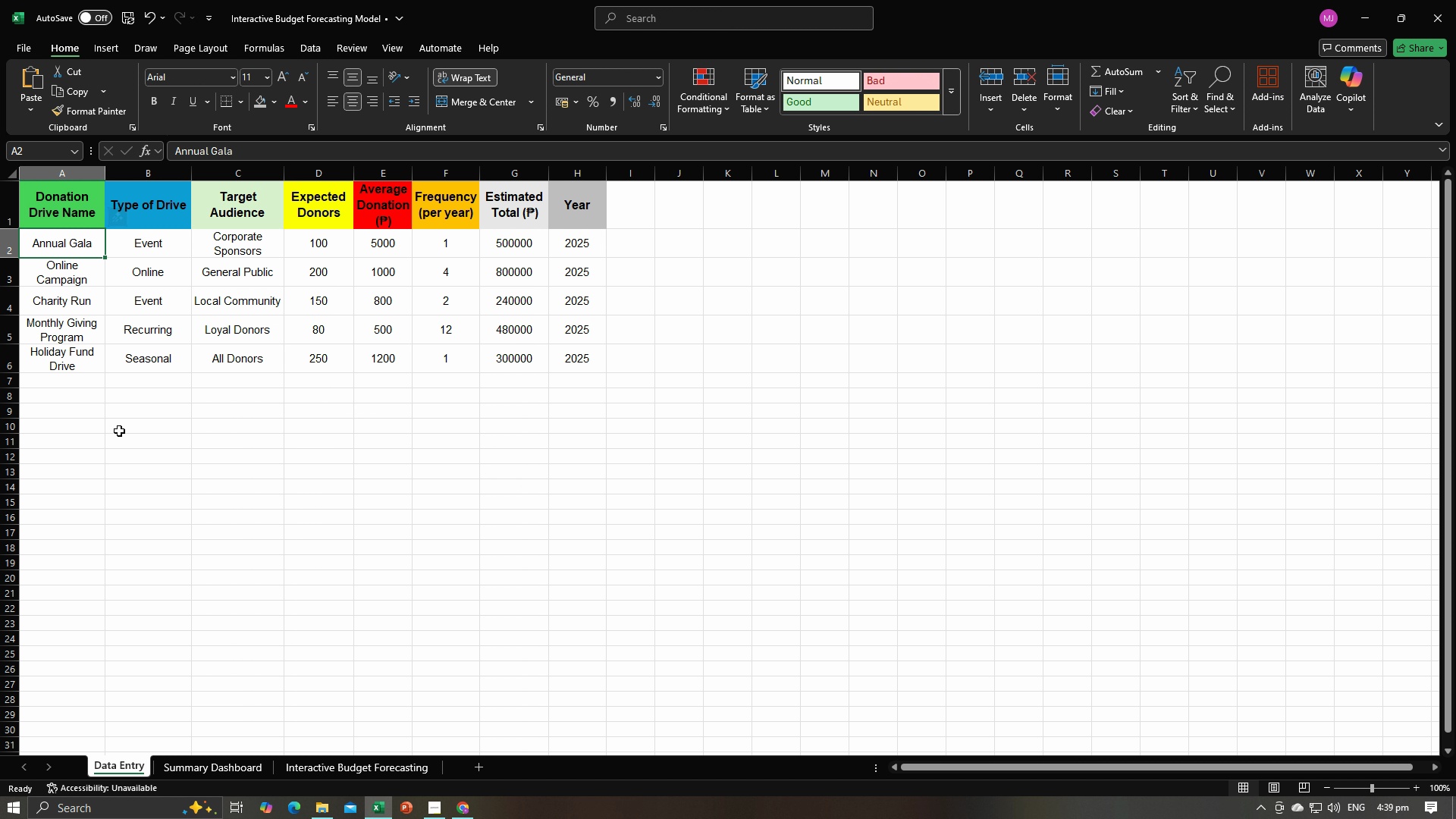 
left_click([123, 451])
 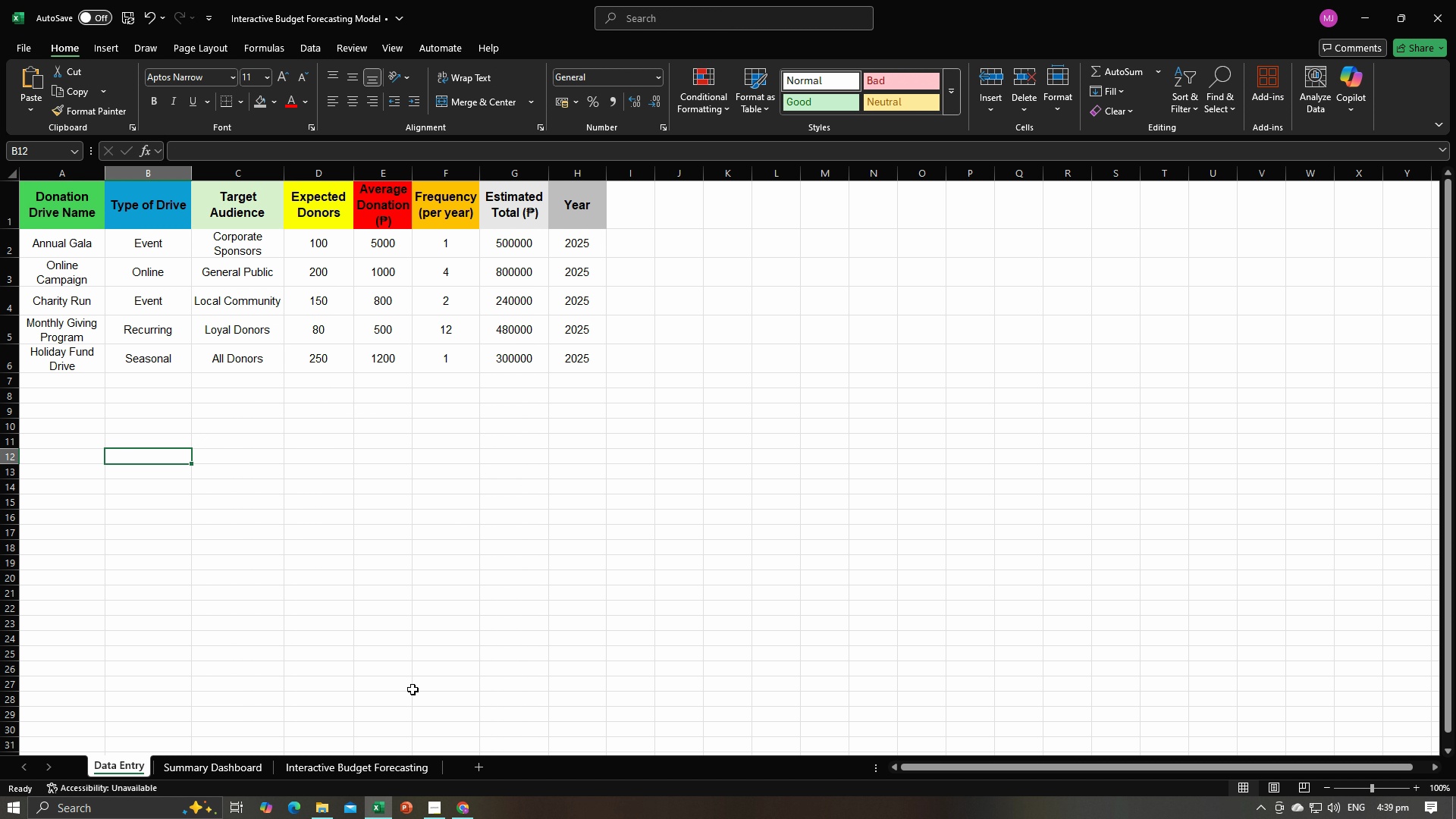 
left_click([228, 760])
 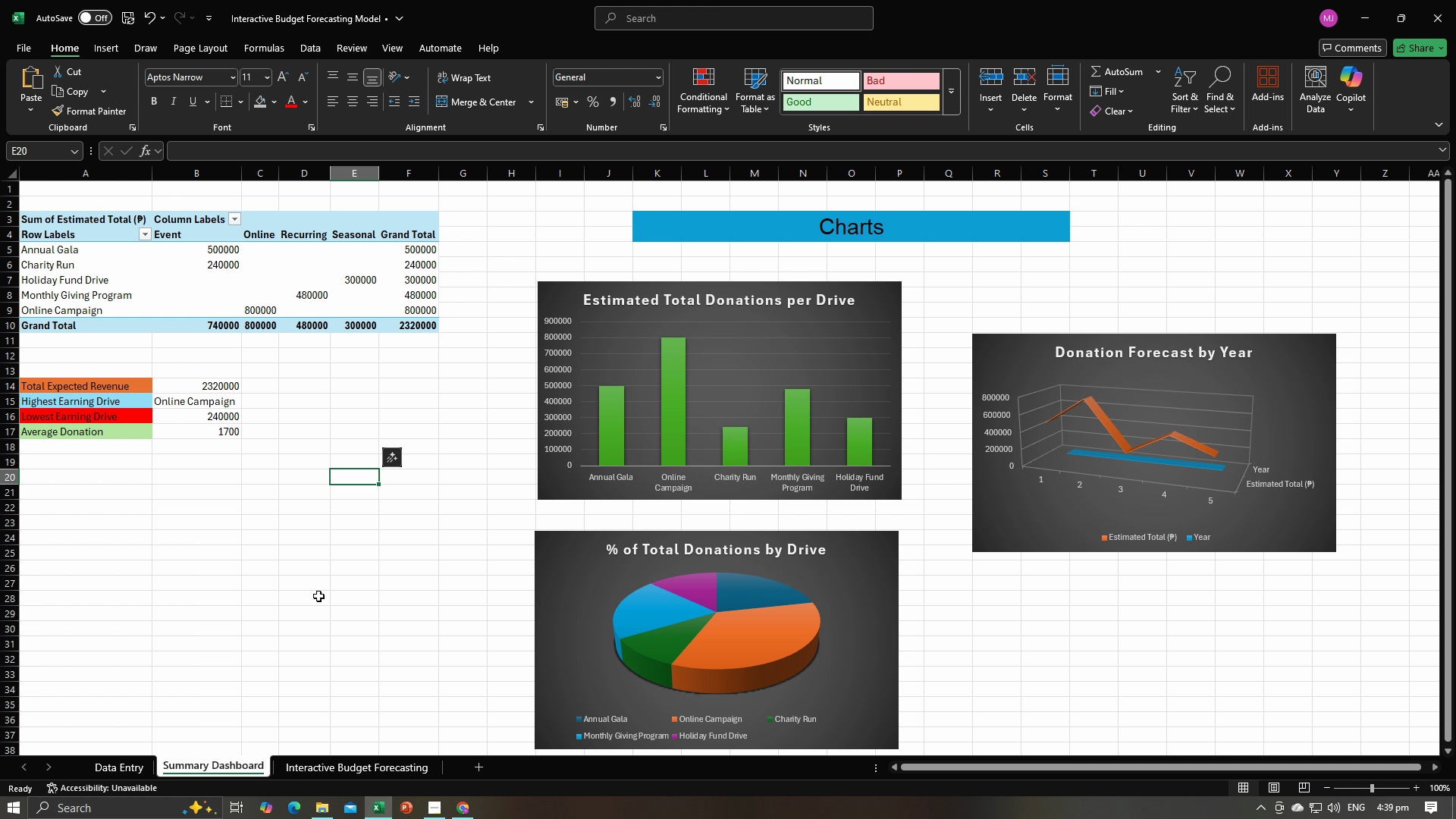 
left_click([319, 595])
 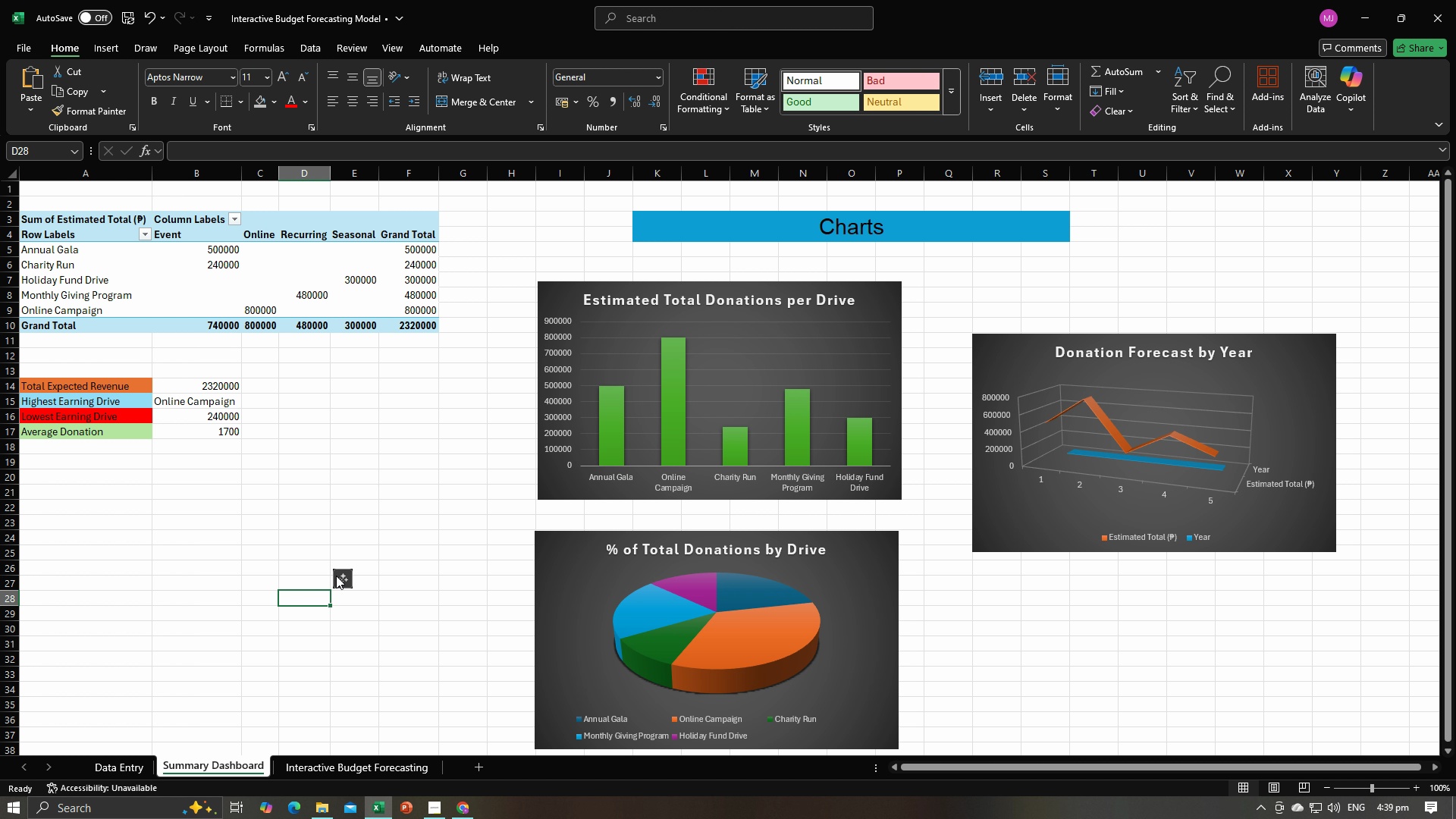 
scroll: coordinate [337, 576], scroll_direction: down, amount: 2.0
 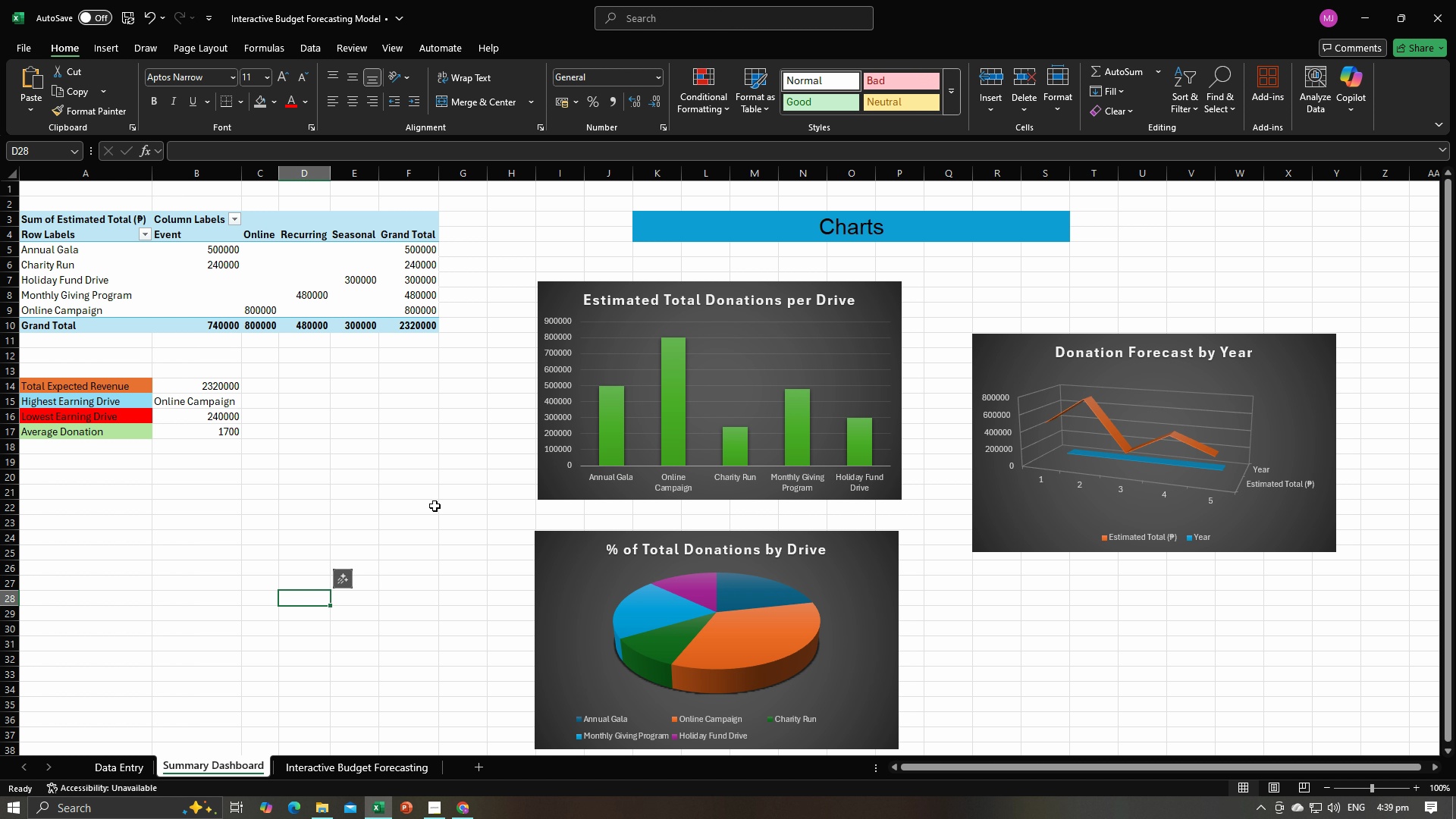 
left_click([420, 506])